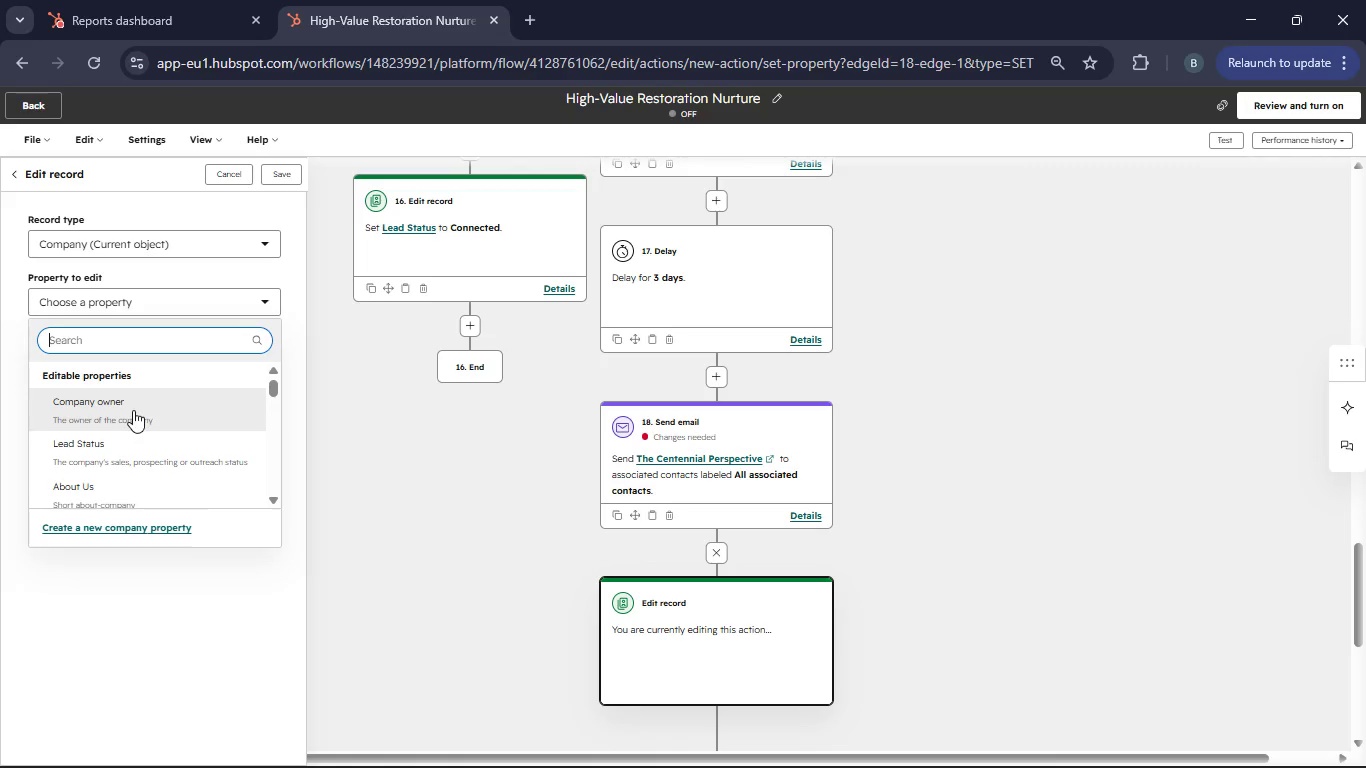 
mouse_move([131, 423])
 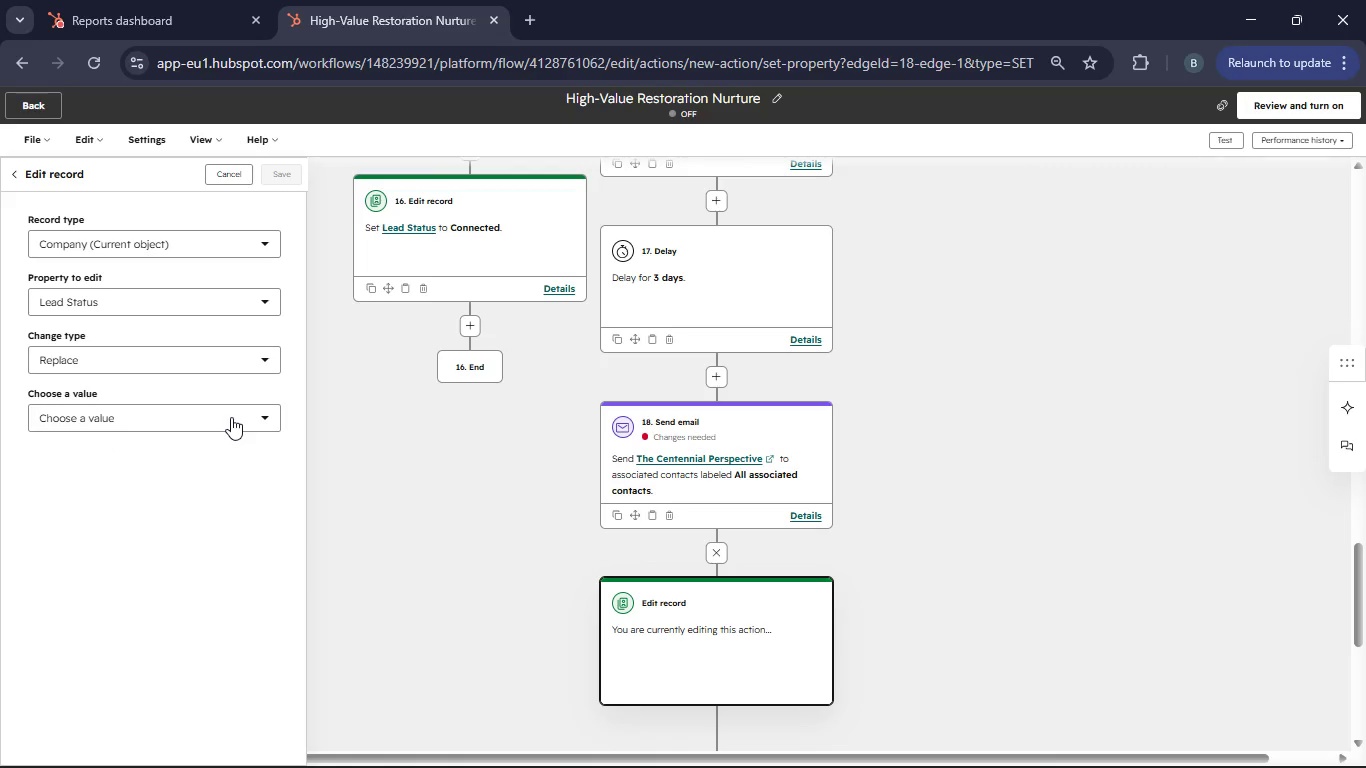 
left_click([231, 417])
 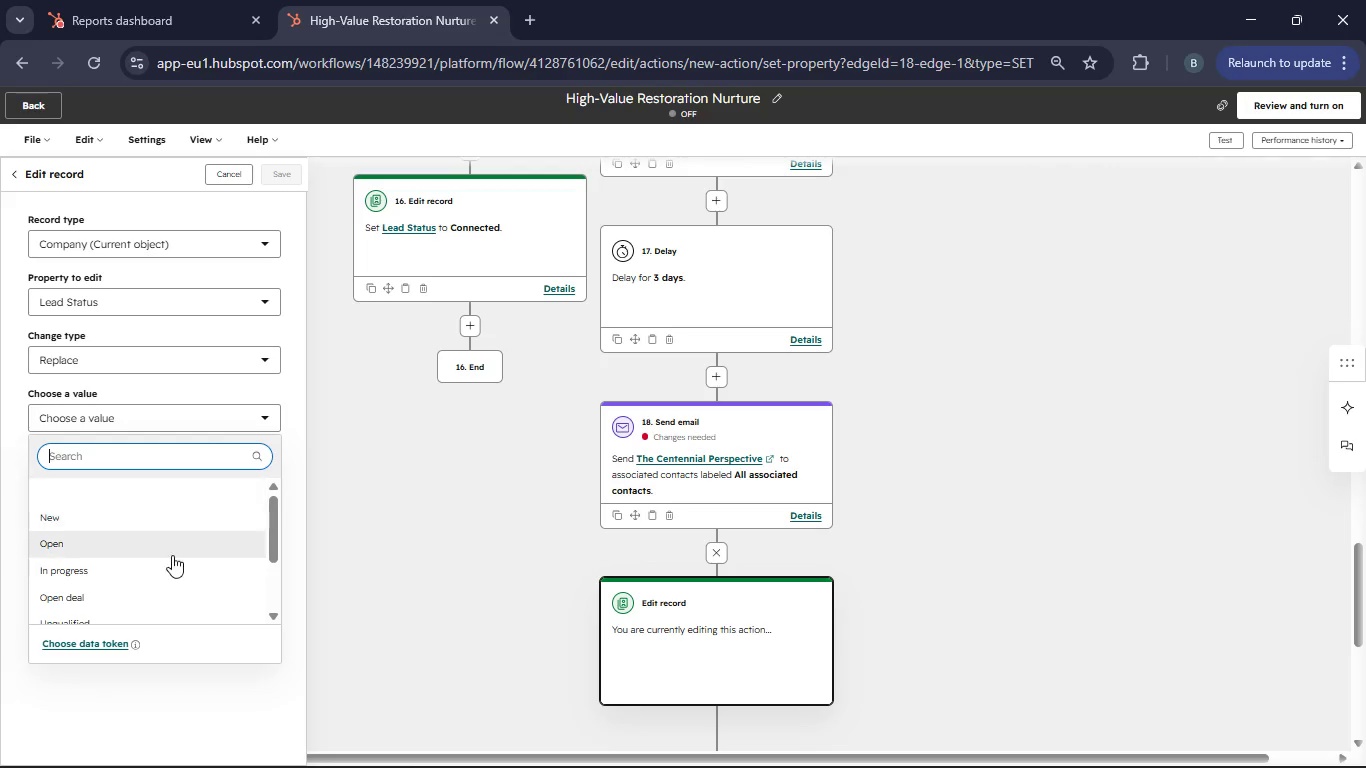 
scroll: coordinate [171, 558], scroll_direction: down, amount: 3.0
 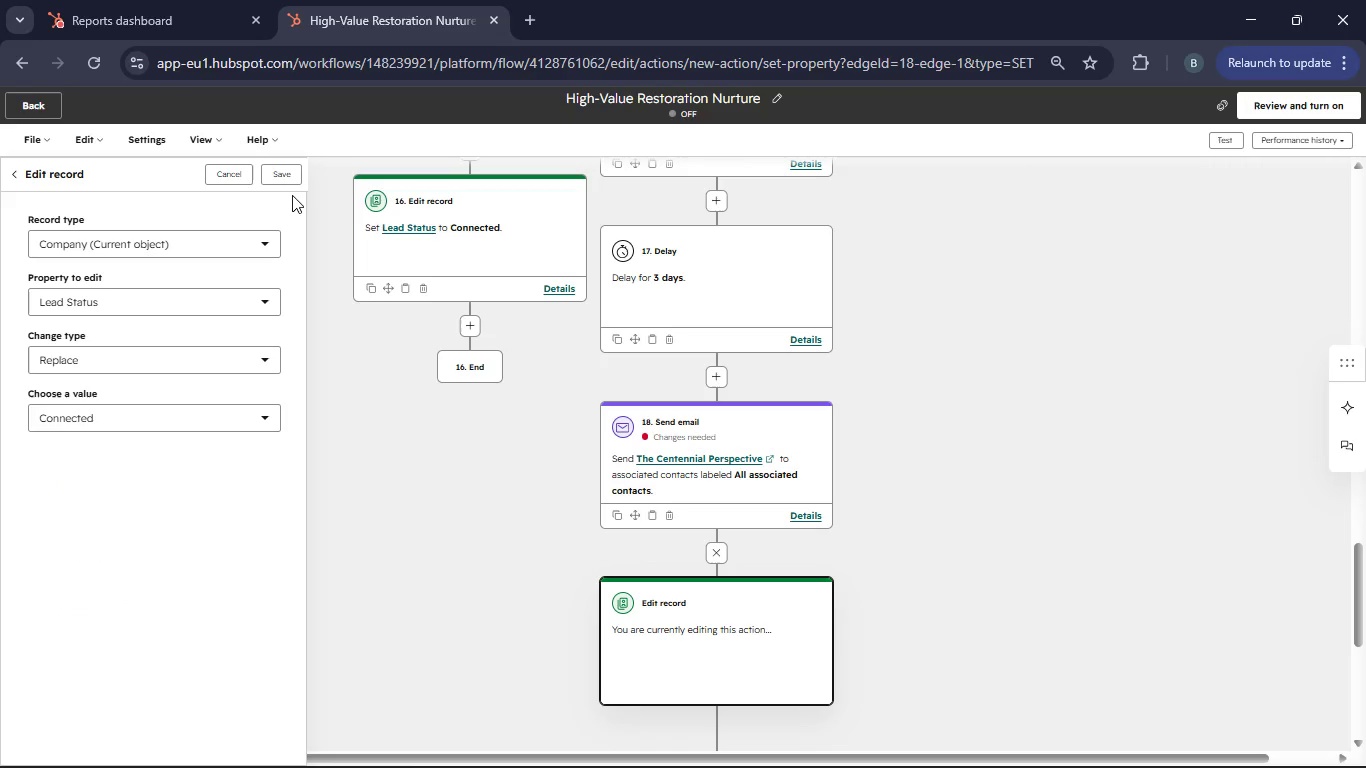 
left_click([279, 175])
 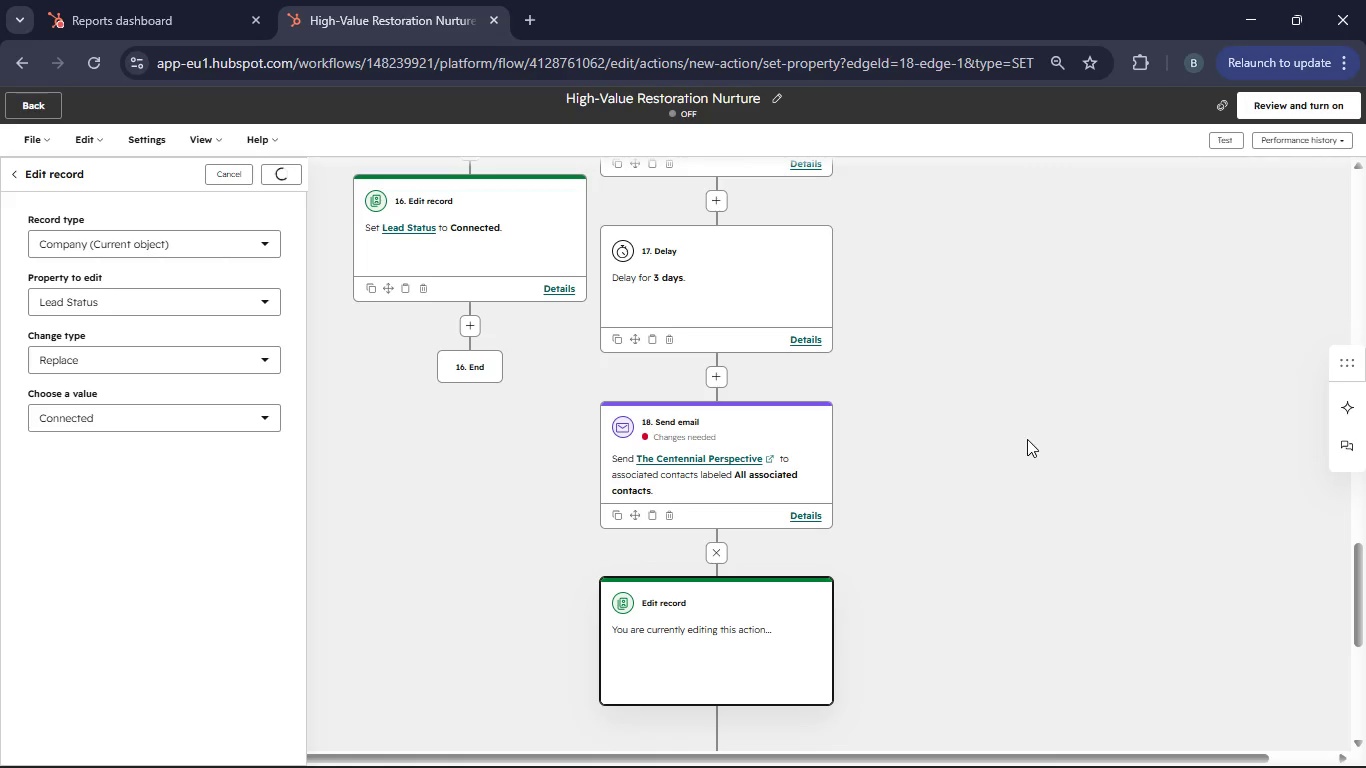 
wait(7.97)
 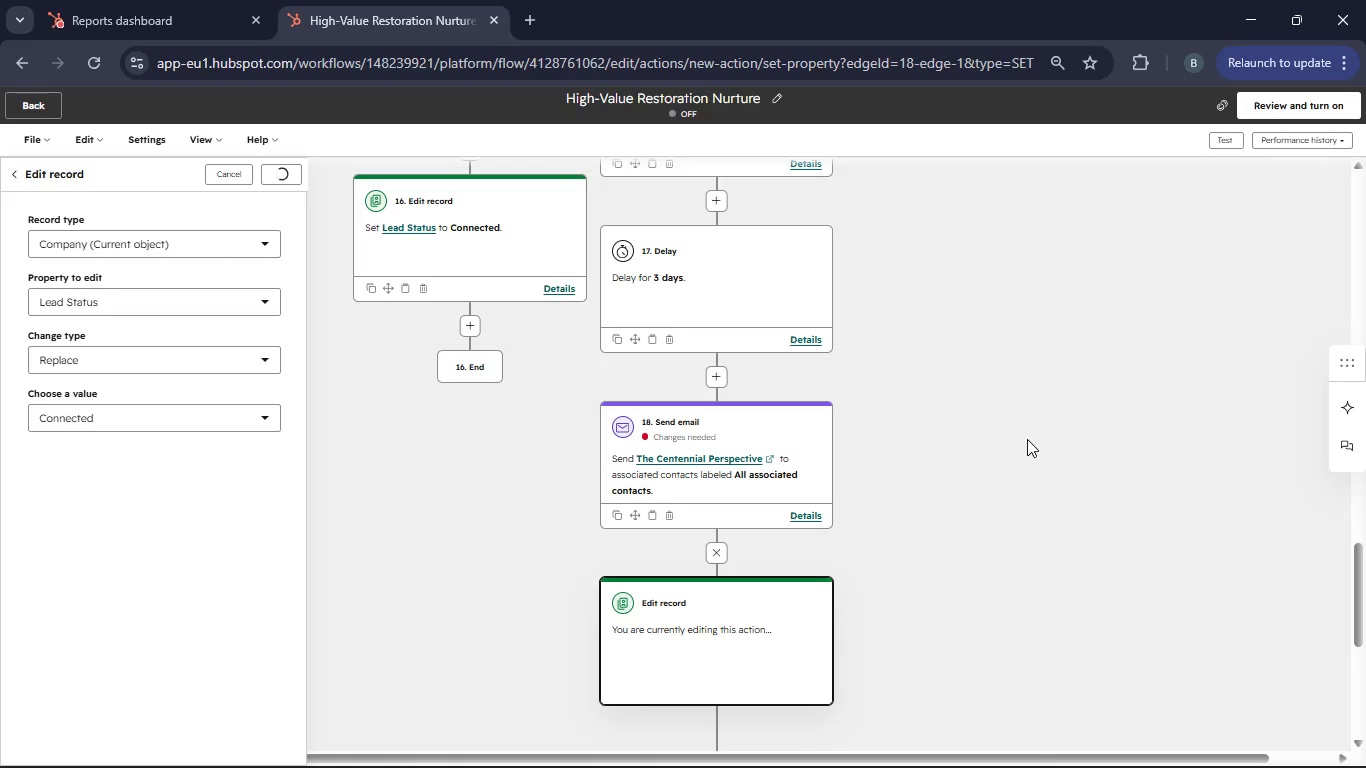 
scroll: coordinate [1027, 439], scroll_direction: up, amount: 4.0
 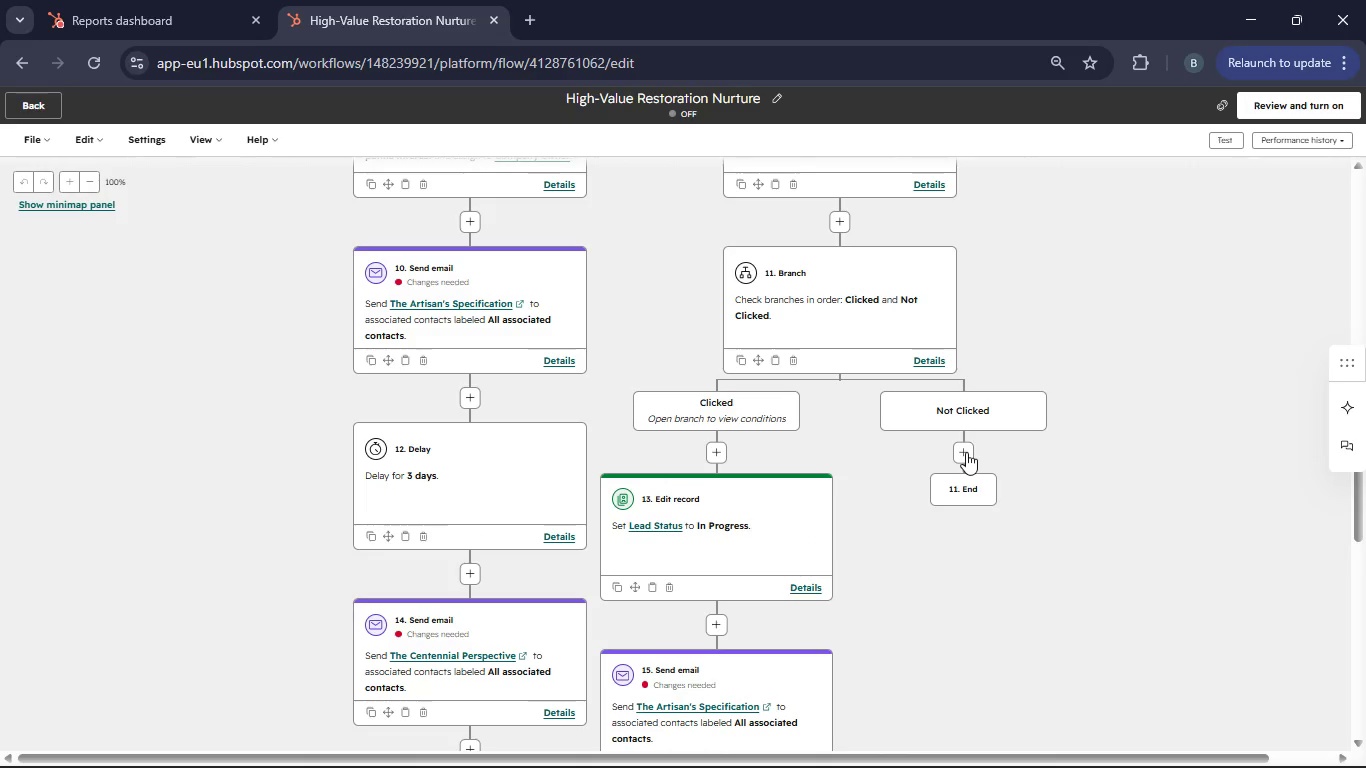 
left_click([966, 452])
 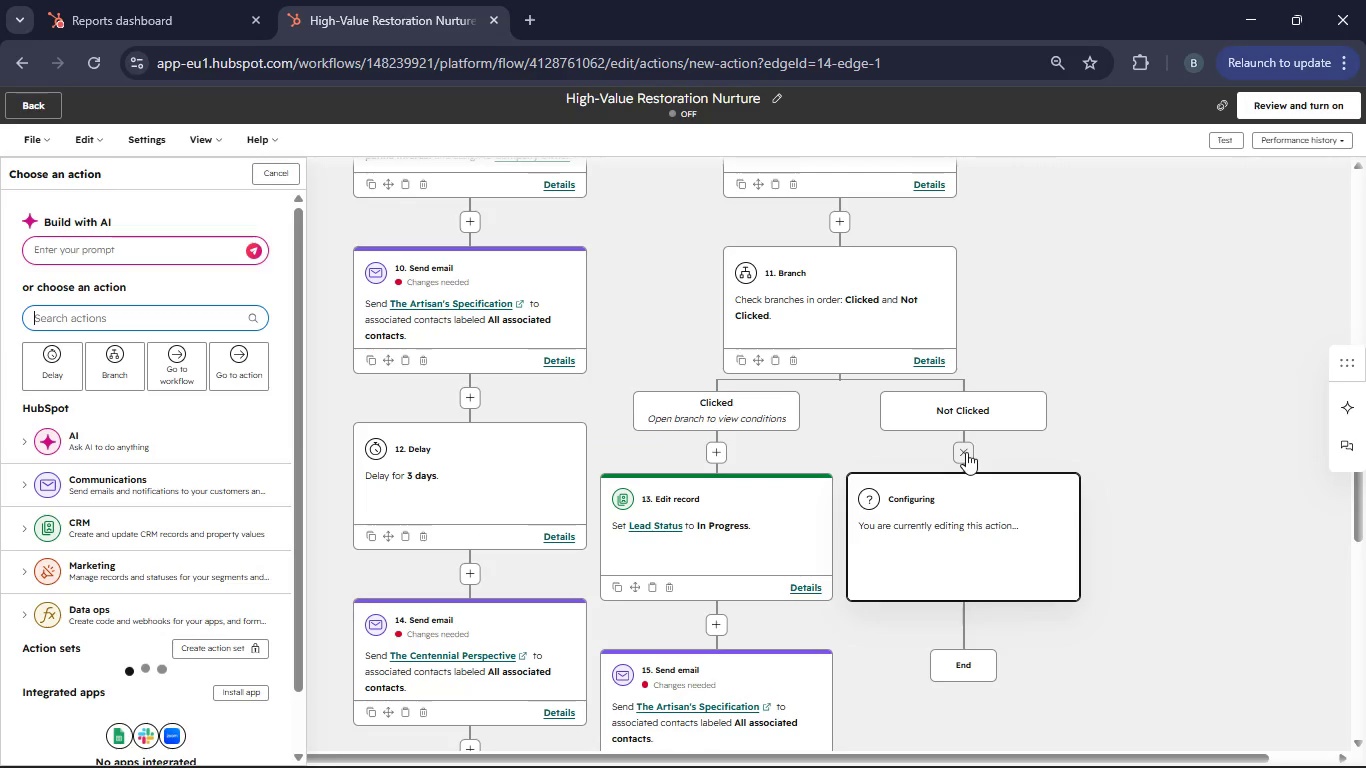 
left_click([18, 526])
 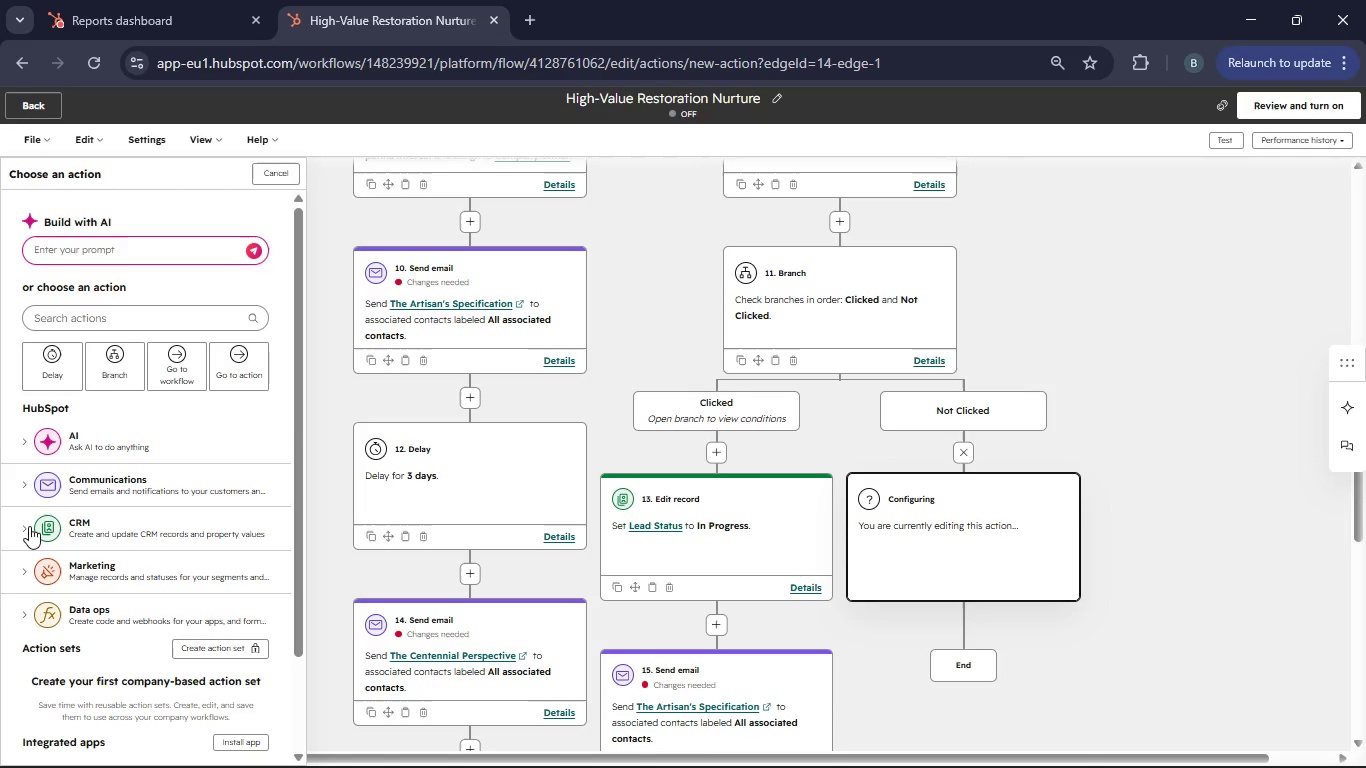 
scroll: coordinate [115, 656], scroll_direction: down, amount: 3.0
 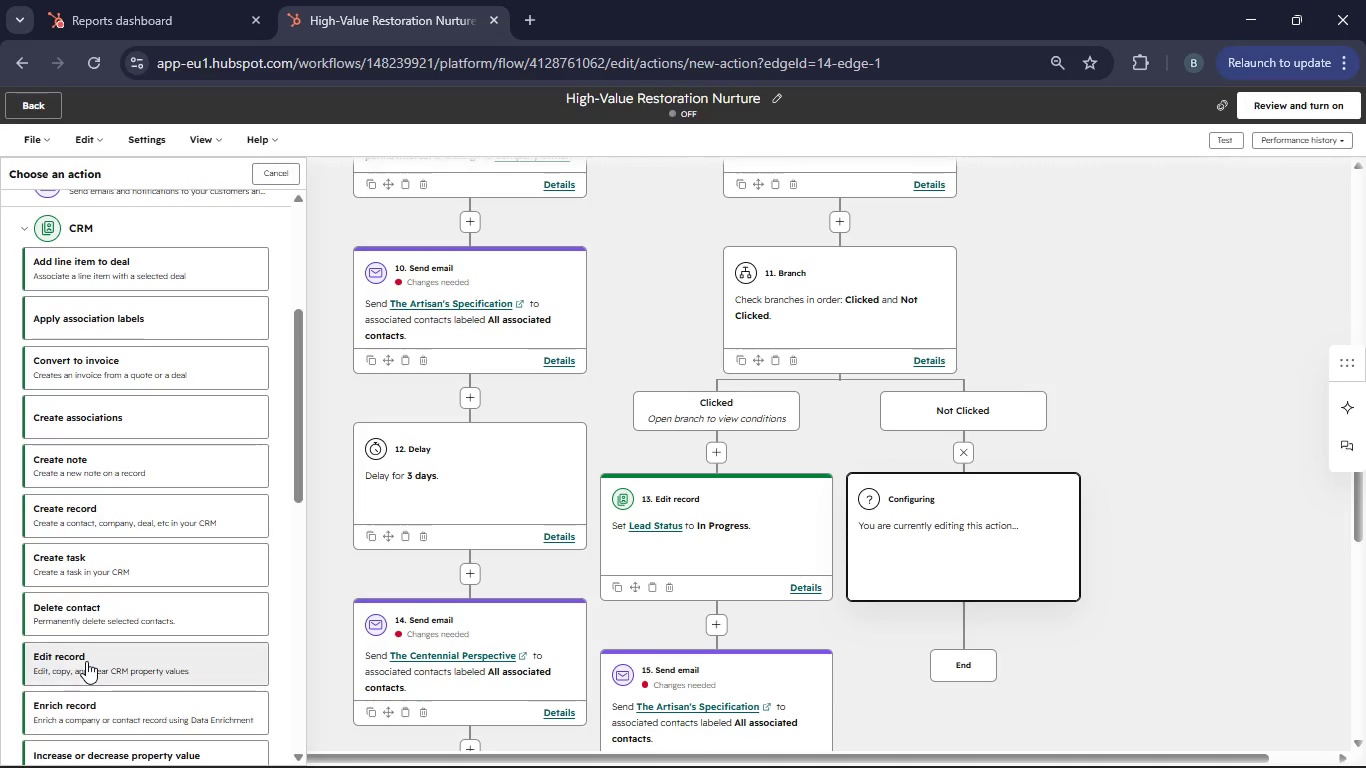 
left_click([86, 661])
 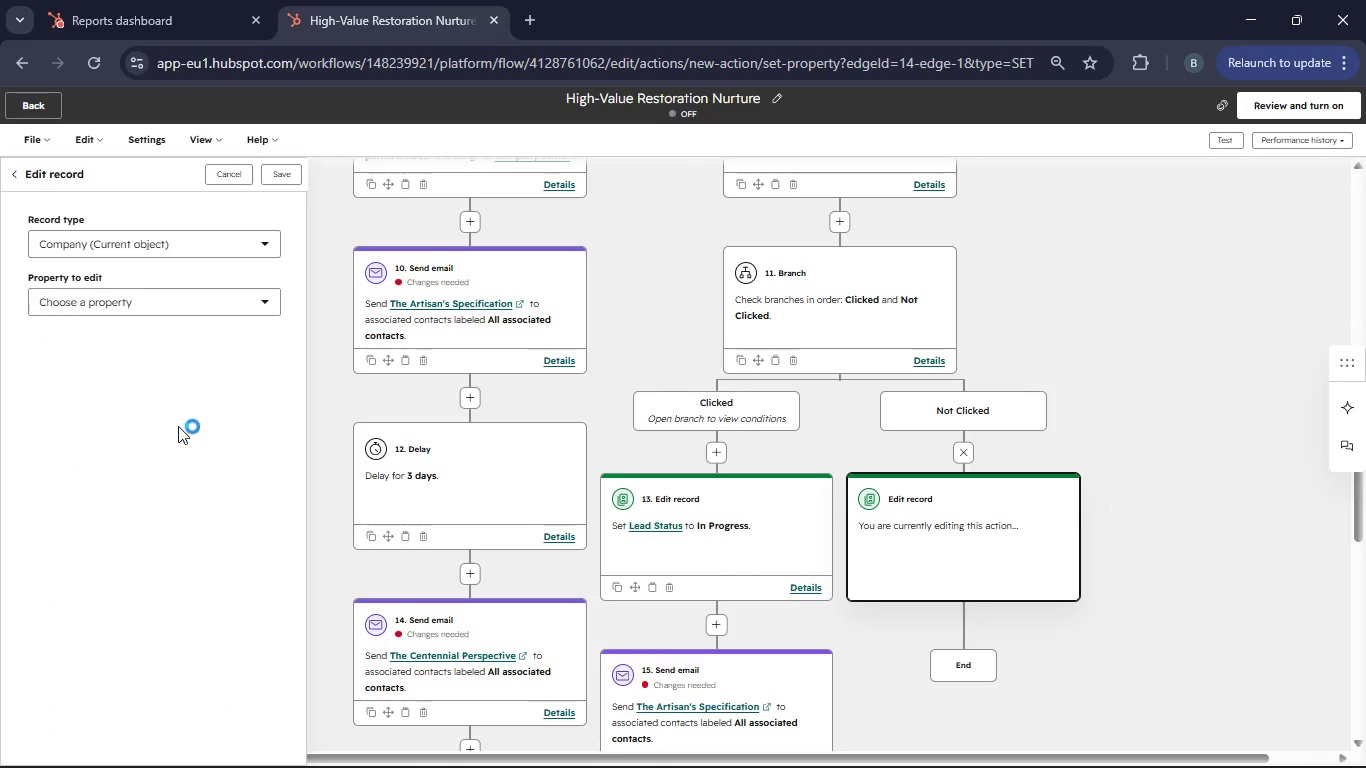 
left_click([266, 306])
 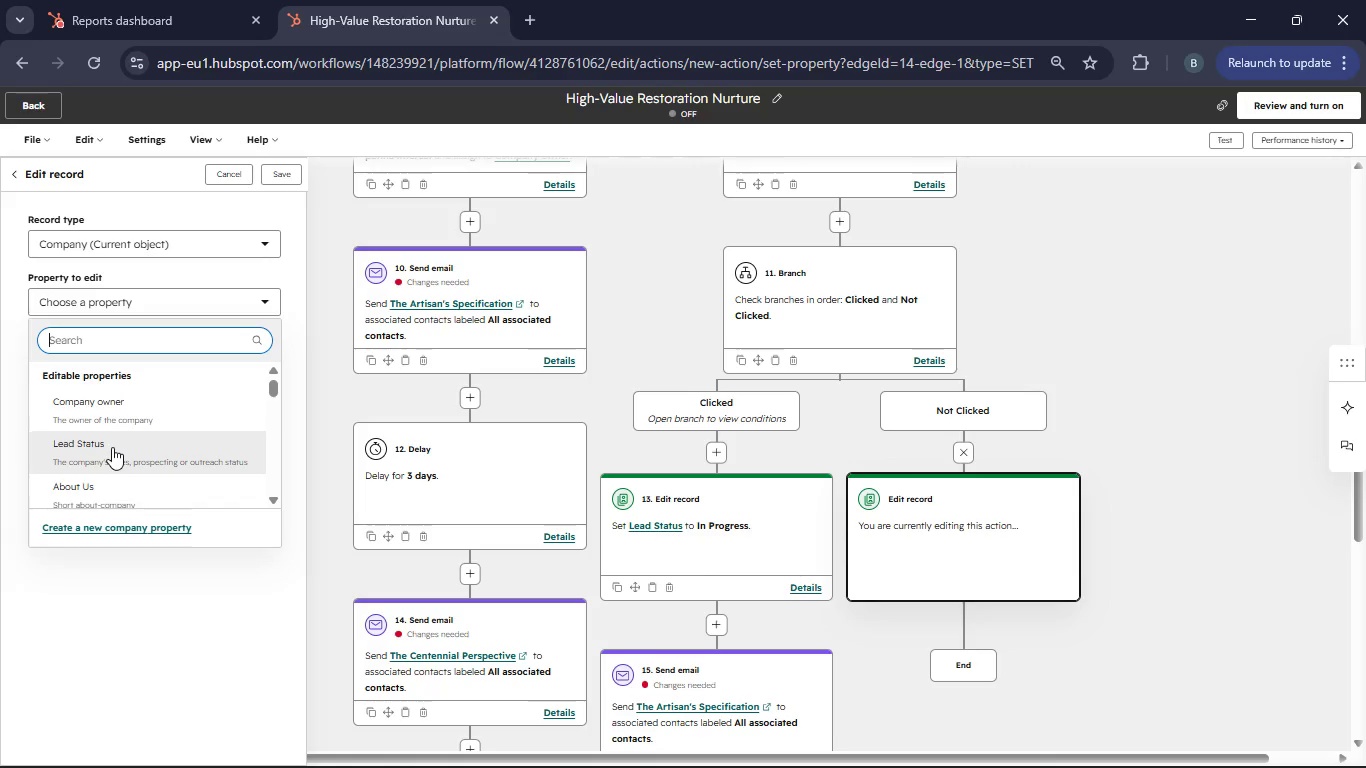 
left_click([112, 447])
 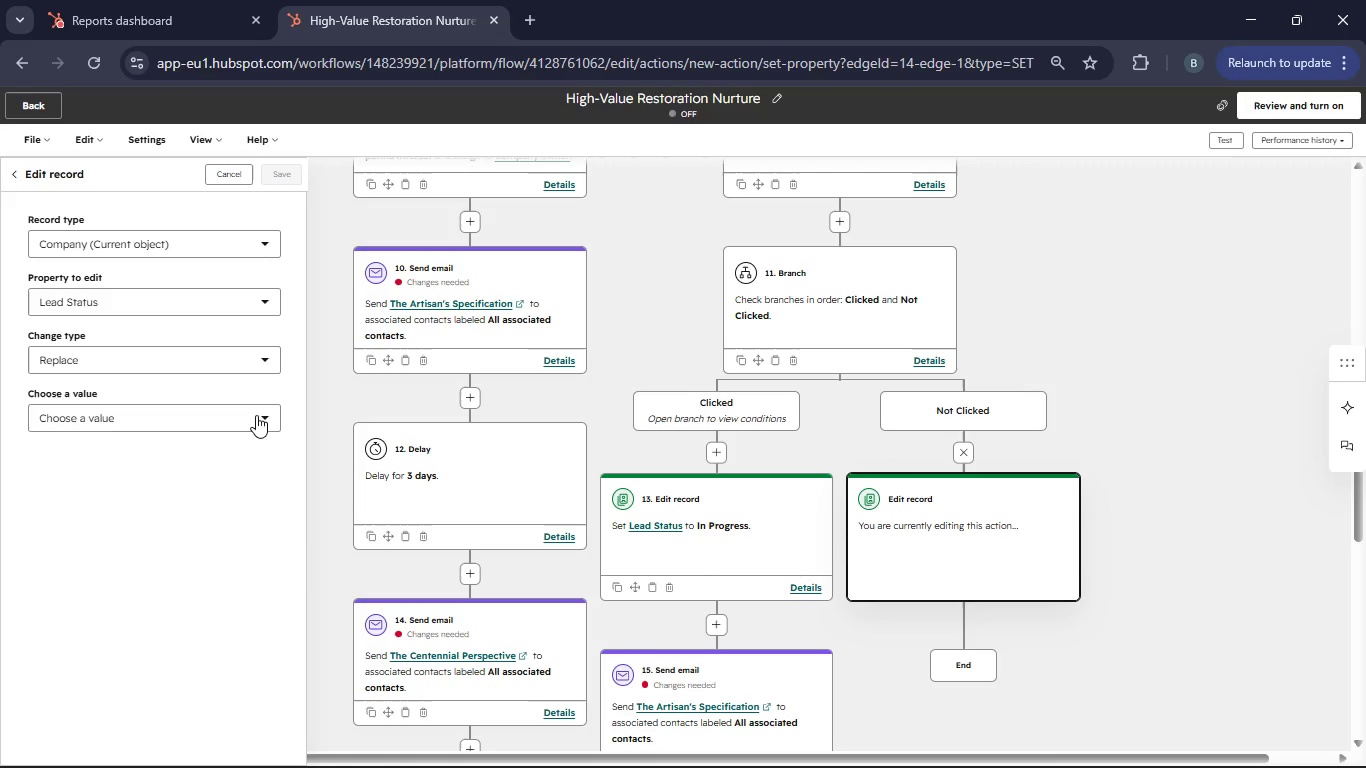 
left_click([256, 415])
 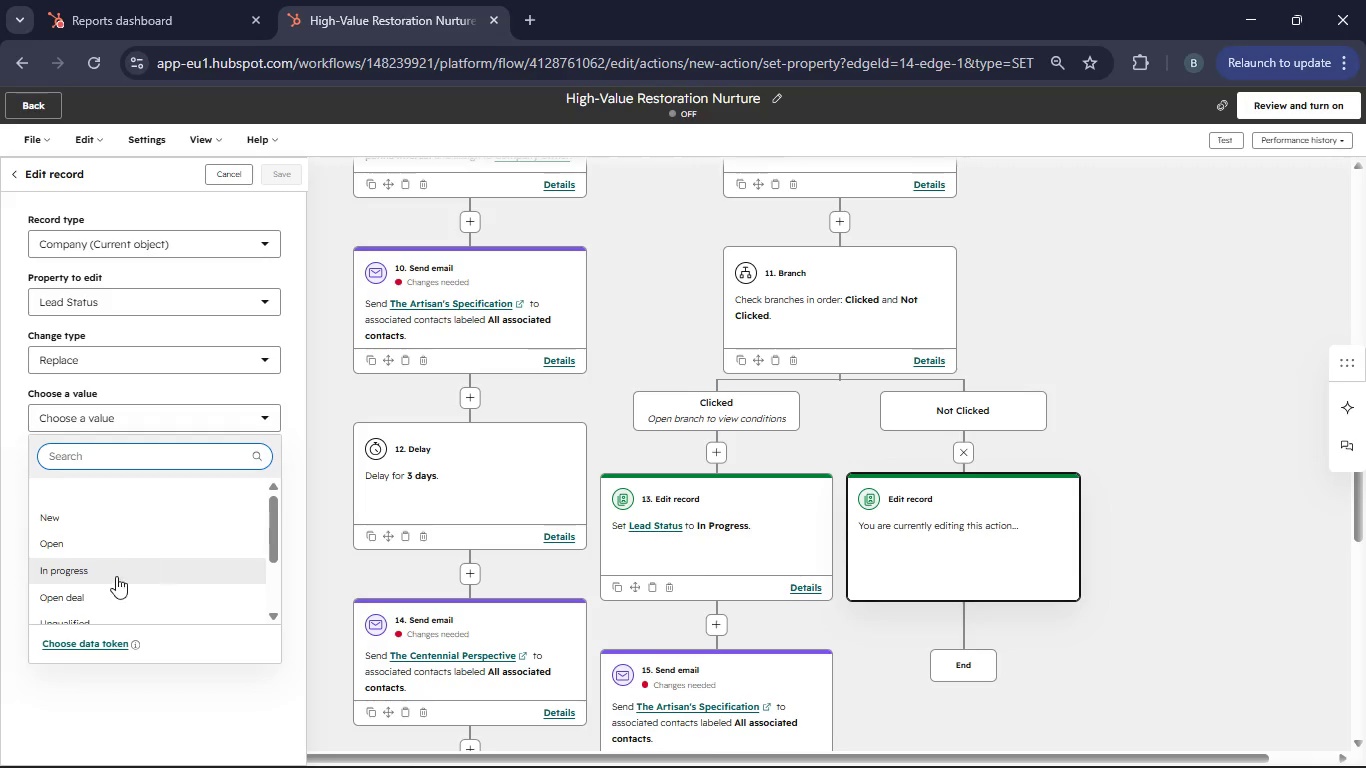 
scroll: coordinate [116, 569], scroll_direction: down, amount: 3.0
 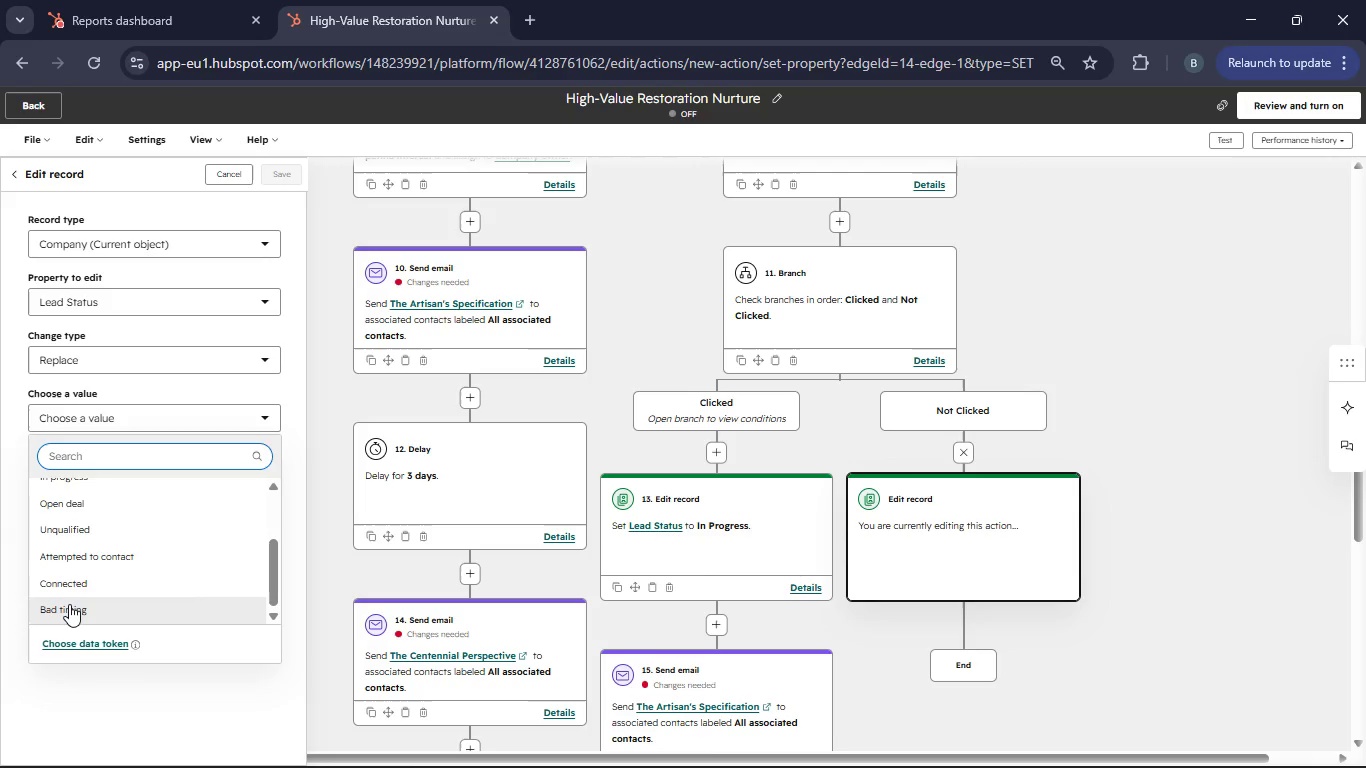 
left_click([69, 604])
 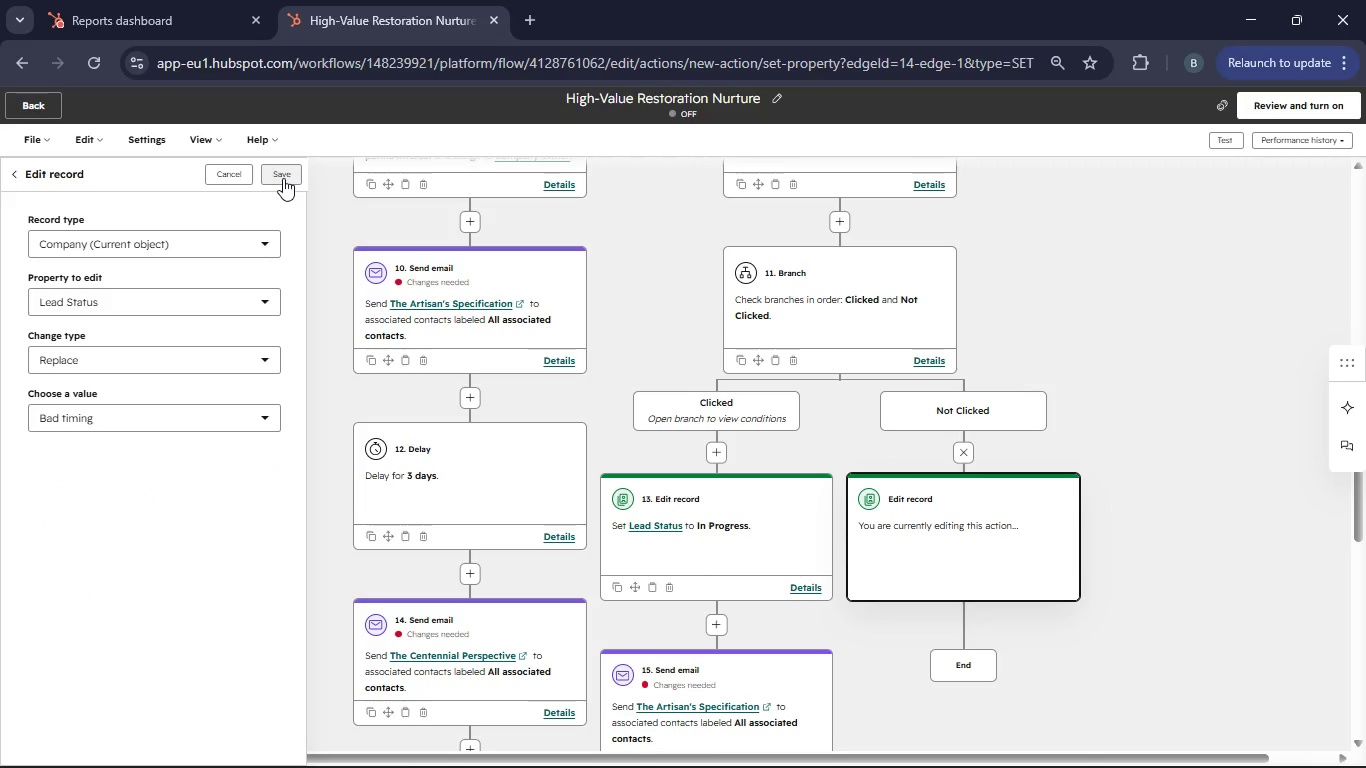 
left_click([283, 178])
 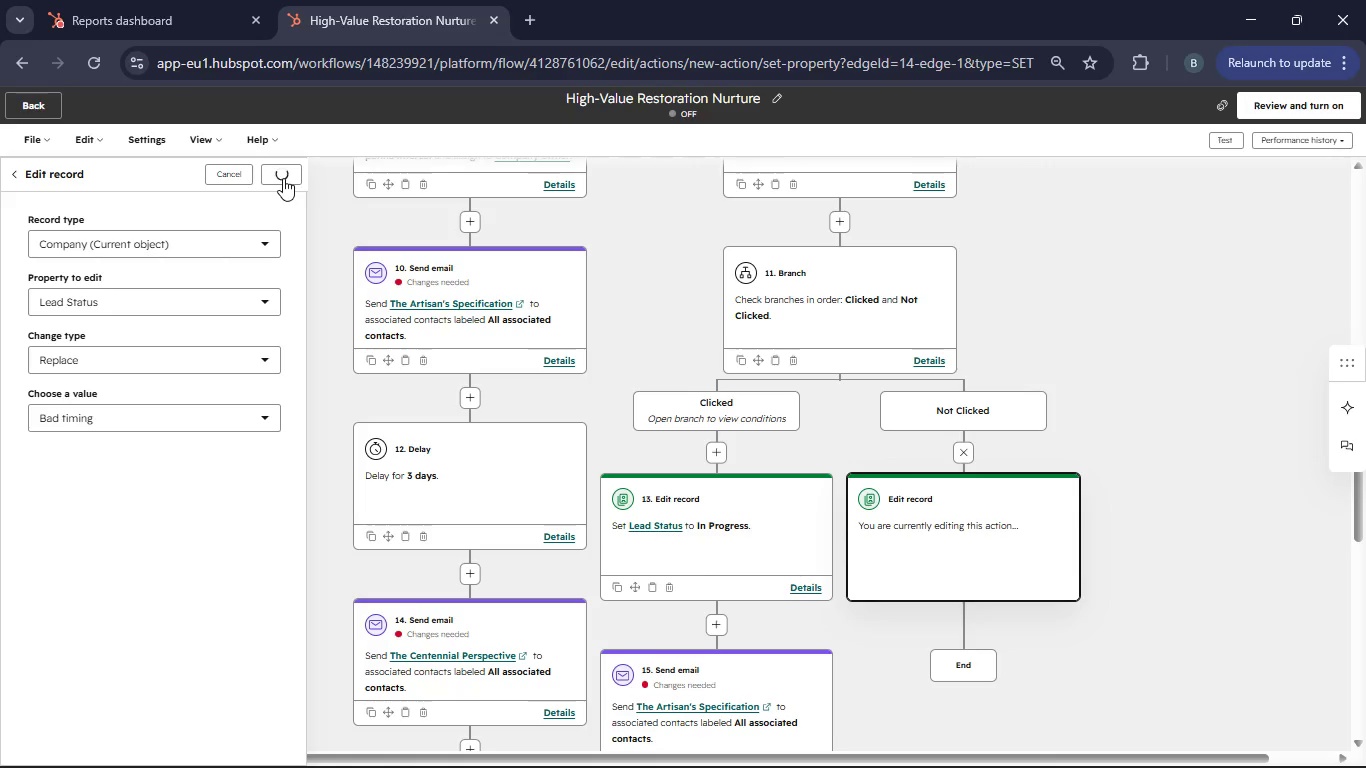 
scroll: coordinate [905, 442], scroll_direction: up, amount: 1.0
 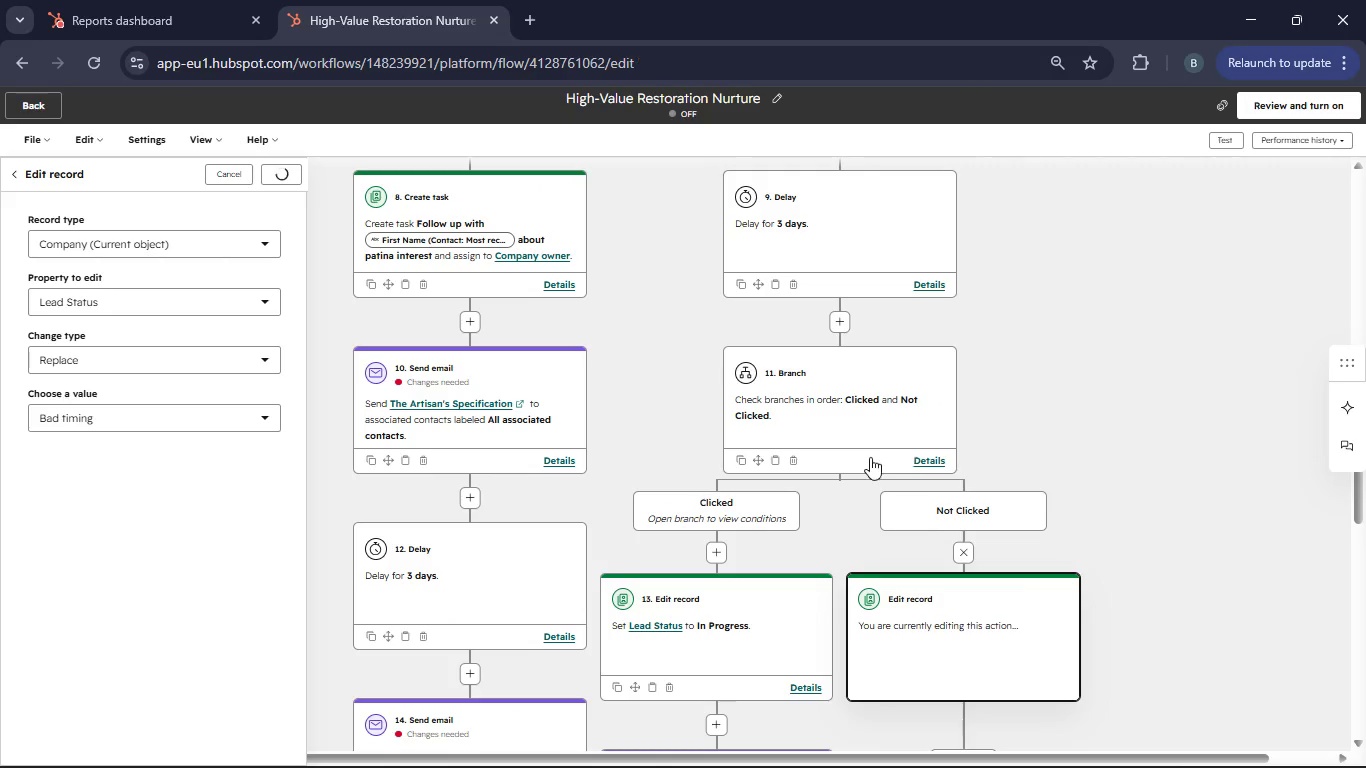 
scroll: coordinate [342, 450], scroll_direction: down, amount: 2.0
 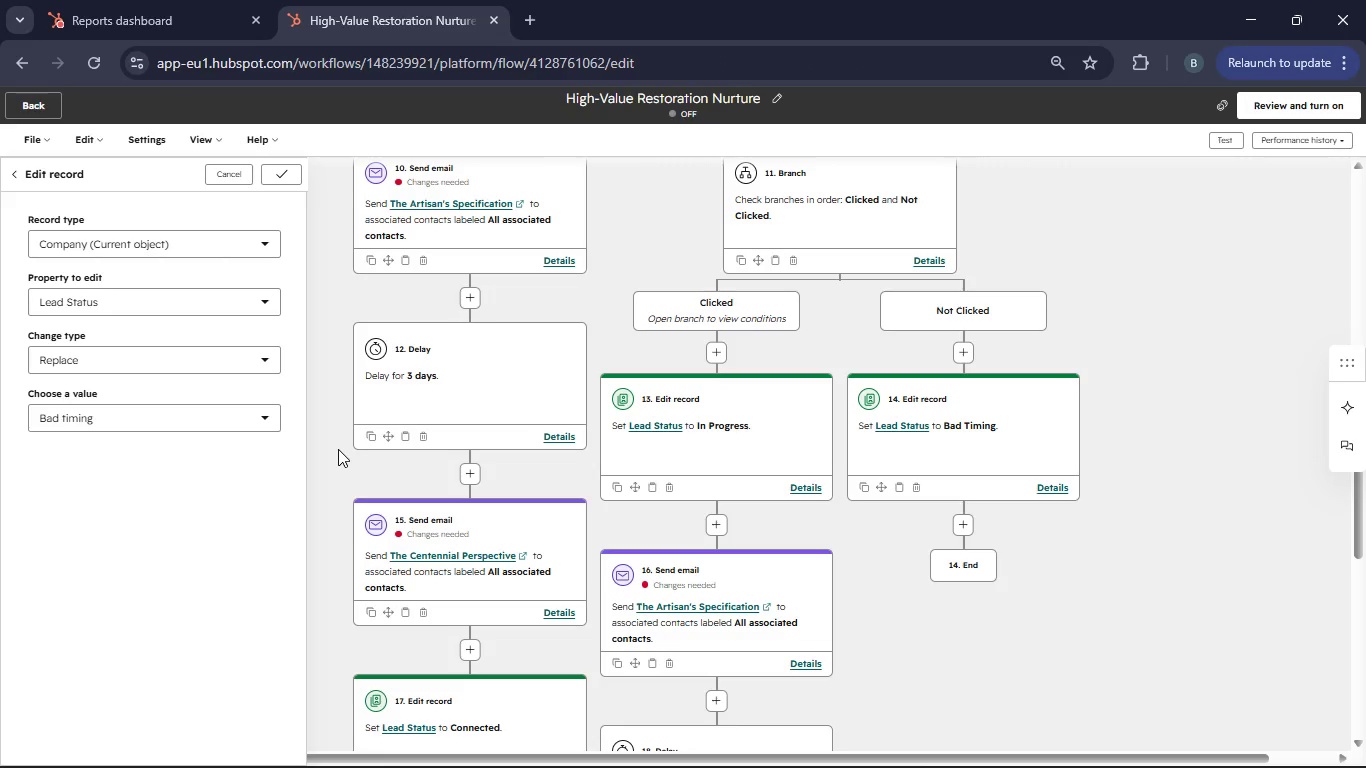 
scroll: coordinate [1190, 306], scroll_direction: up, amount: 6.0
 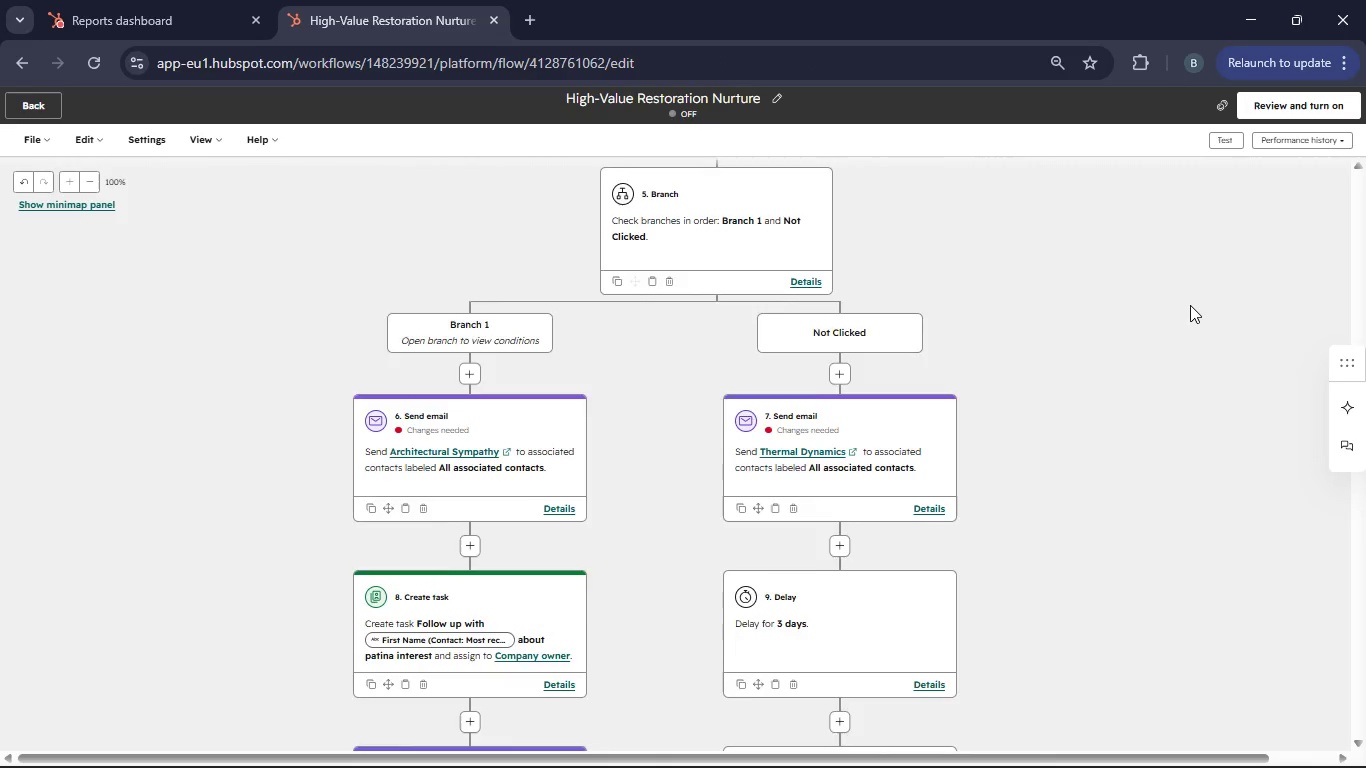 
scroll: coordinate [923, 246], scroll_direction: down, amount: 4.0
 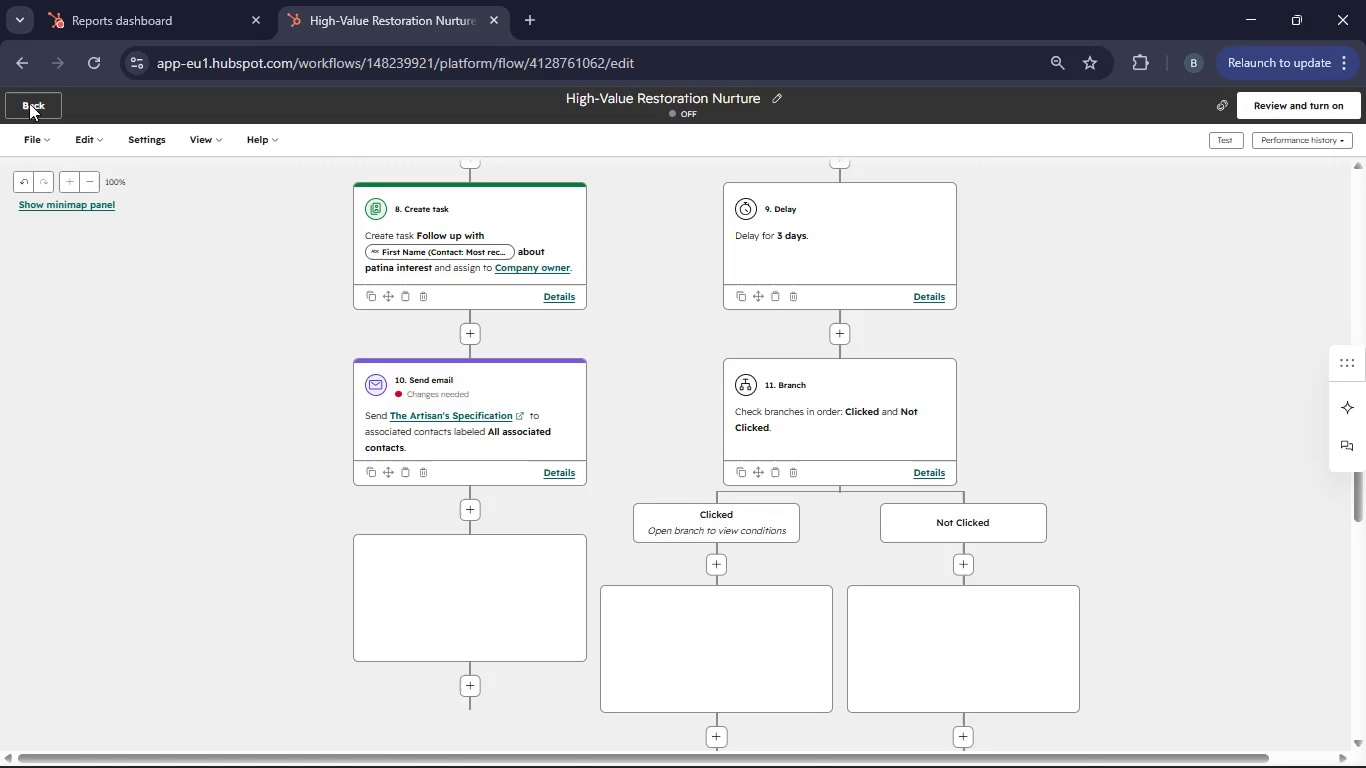 
left_click([29, 103])
 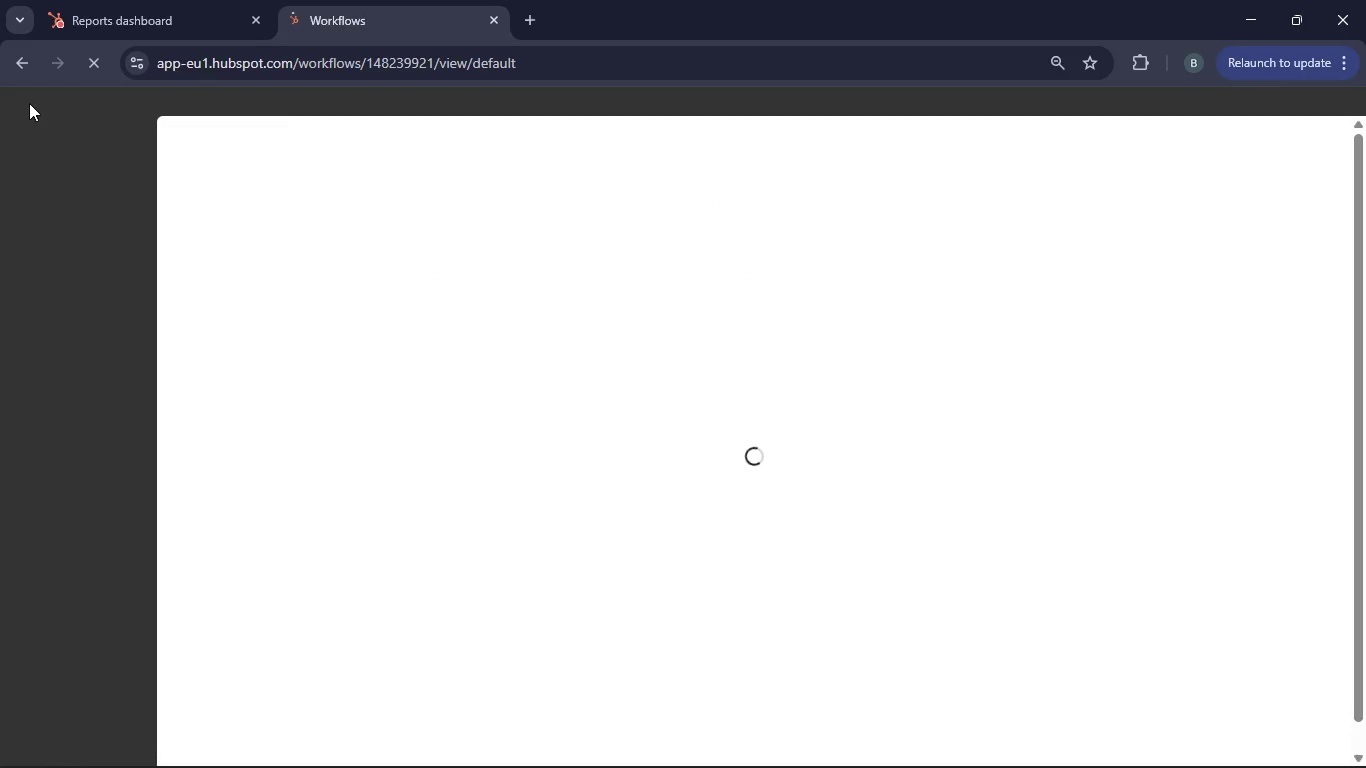 
wait(12.5)
 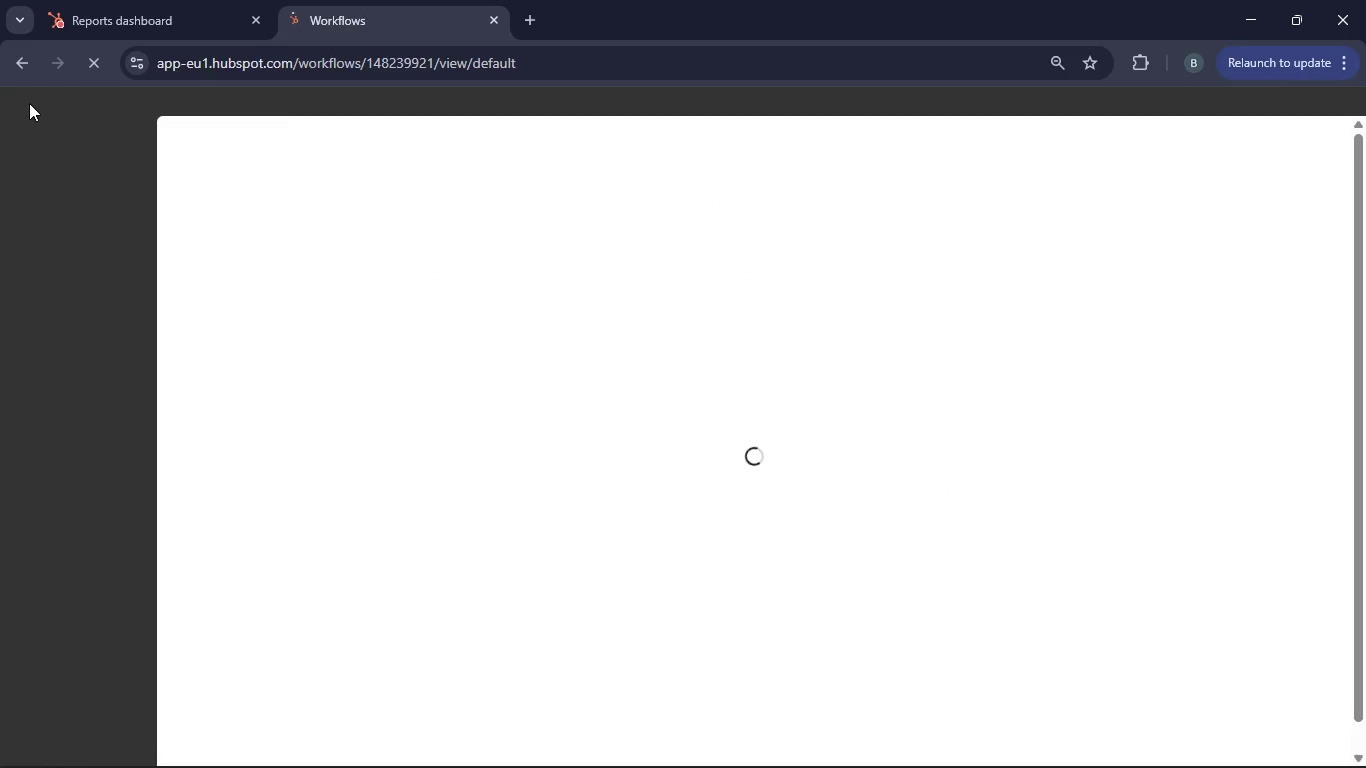 
left_click([73, 493])
 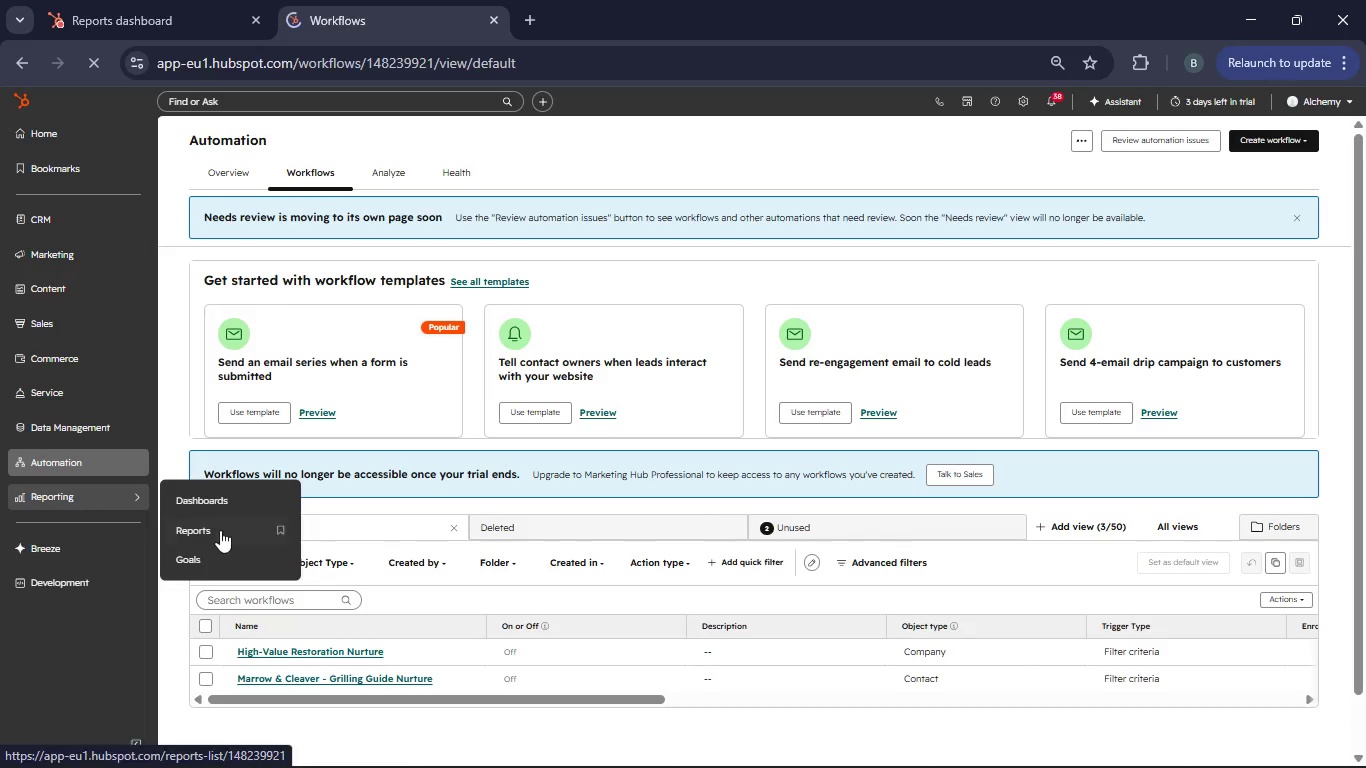 
left_click([220, 530])
 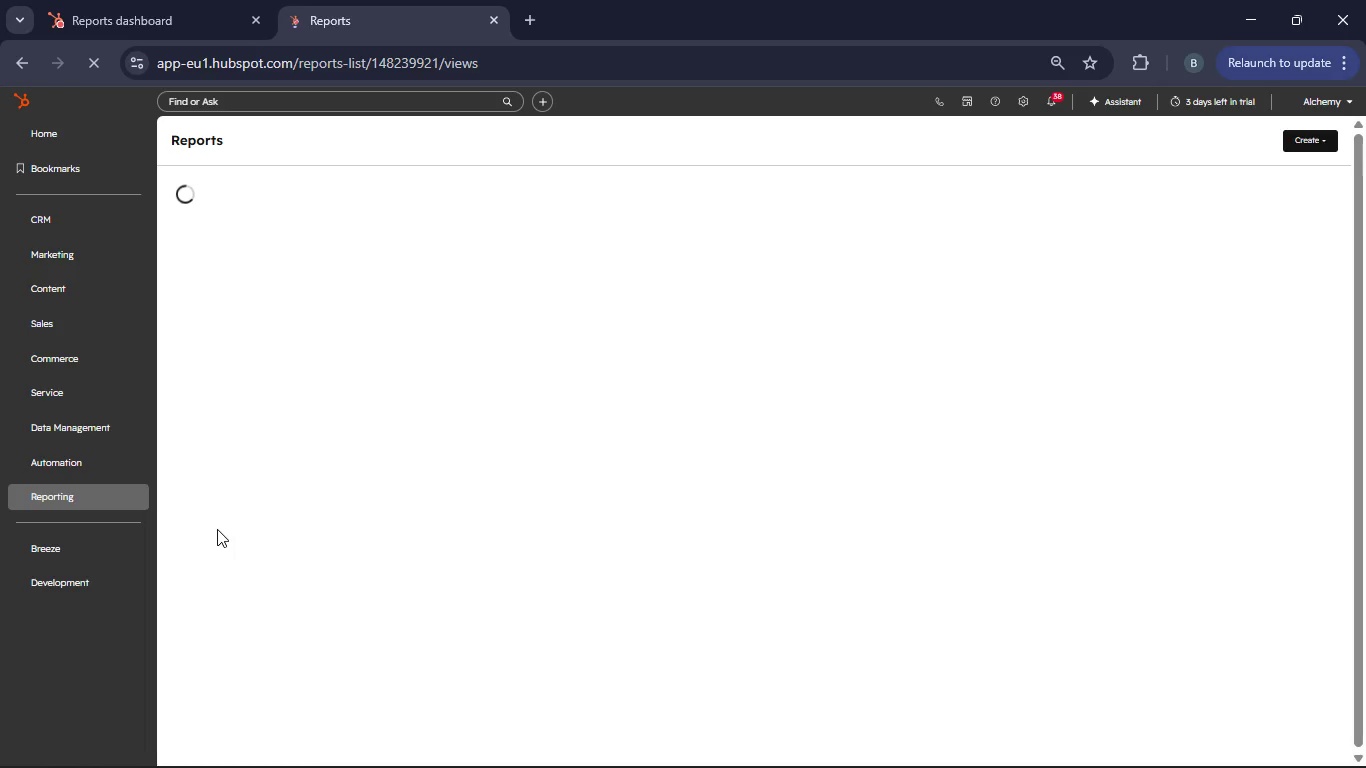 
wait(9.86)
 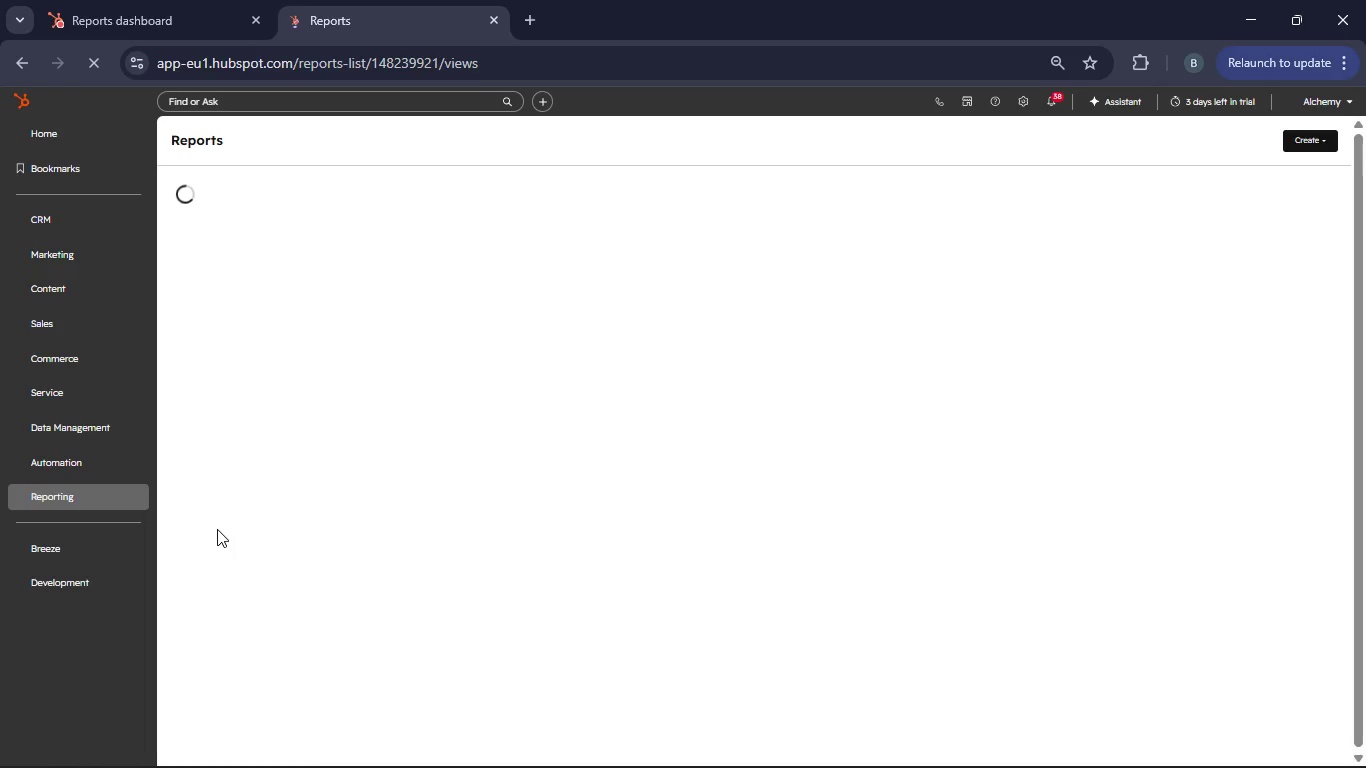 
left_click([1299, 143])
 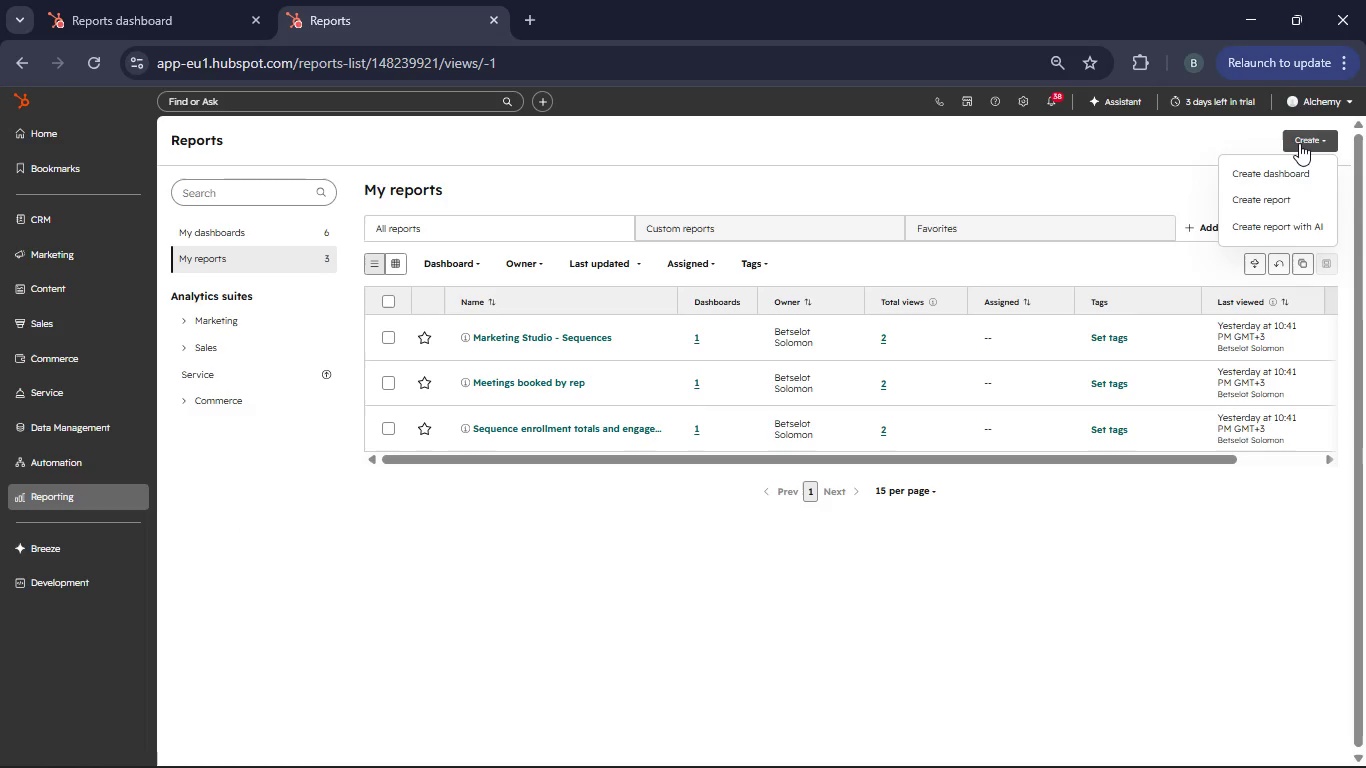 
left_click([1293, 168])
 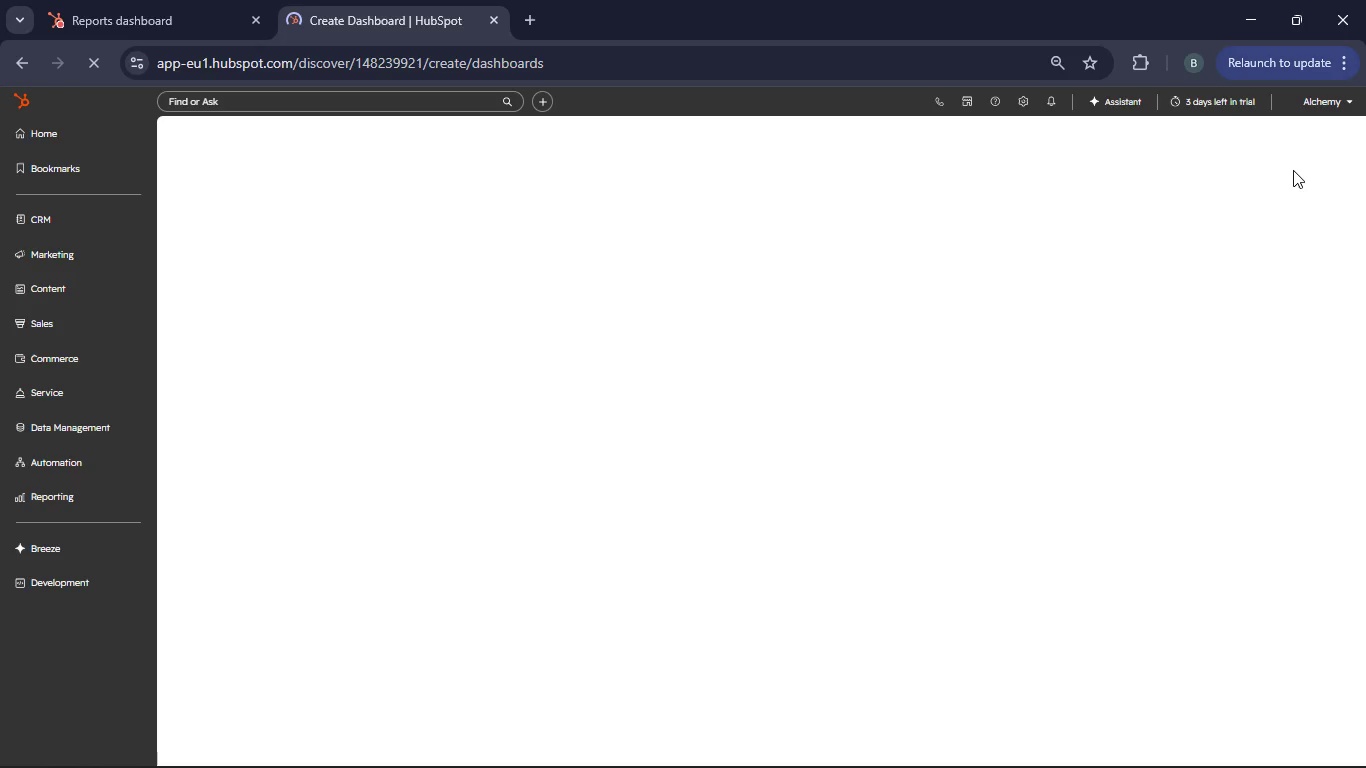 
wait(7.91)
 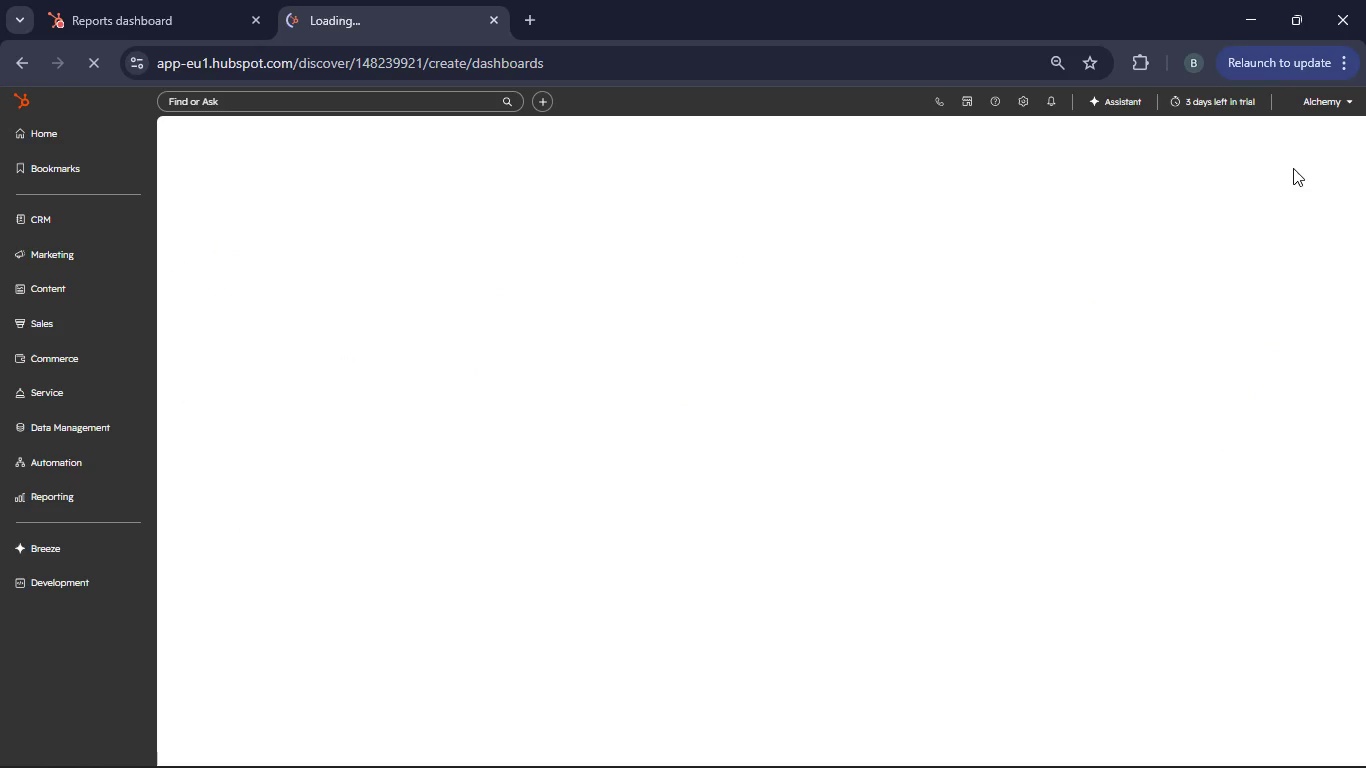 
left_click([319, 181])
 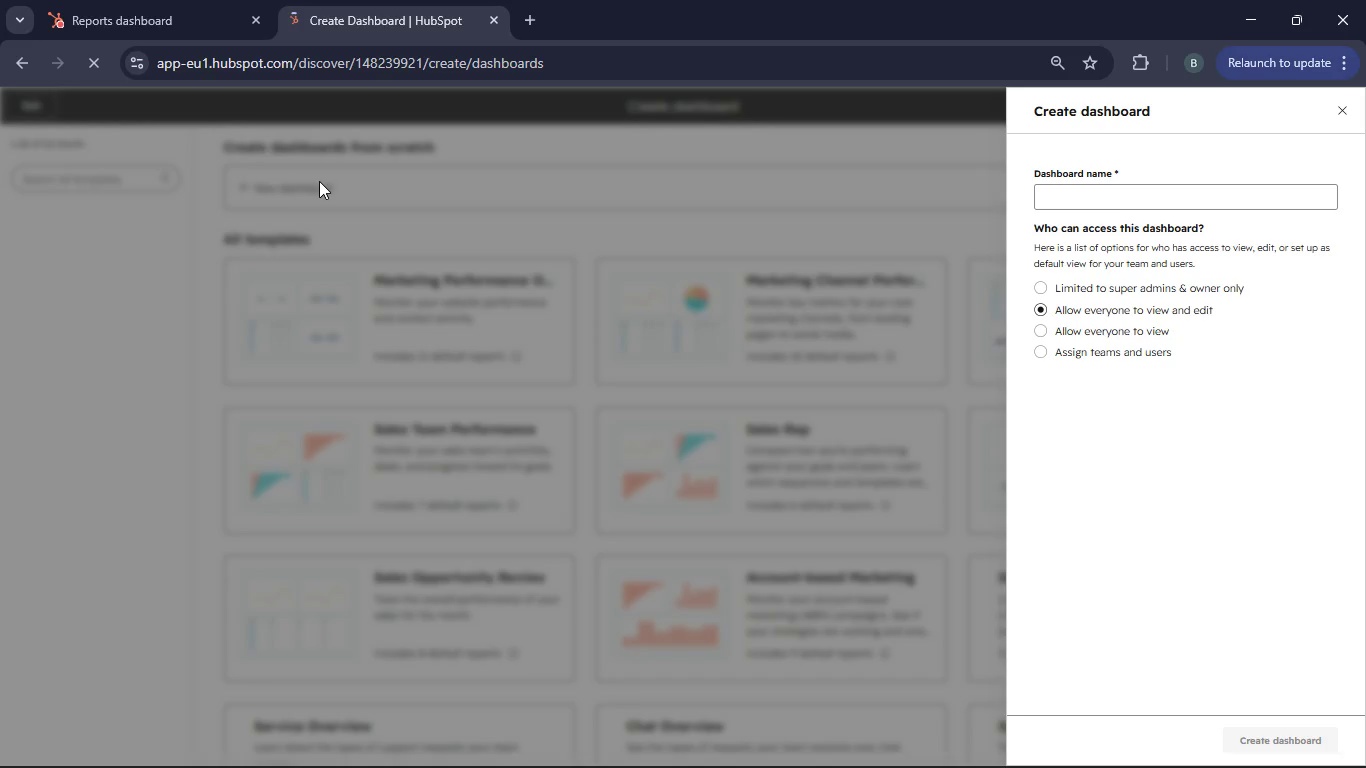 
left_click([1092, 204])
 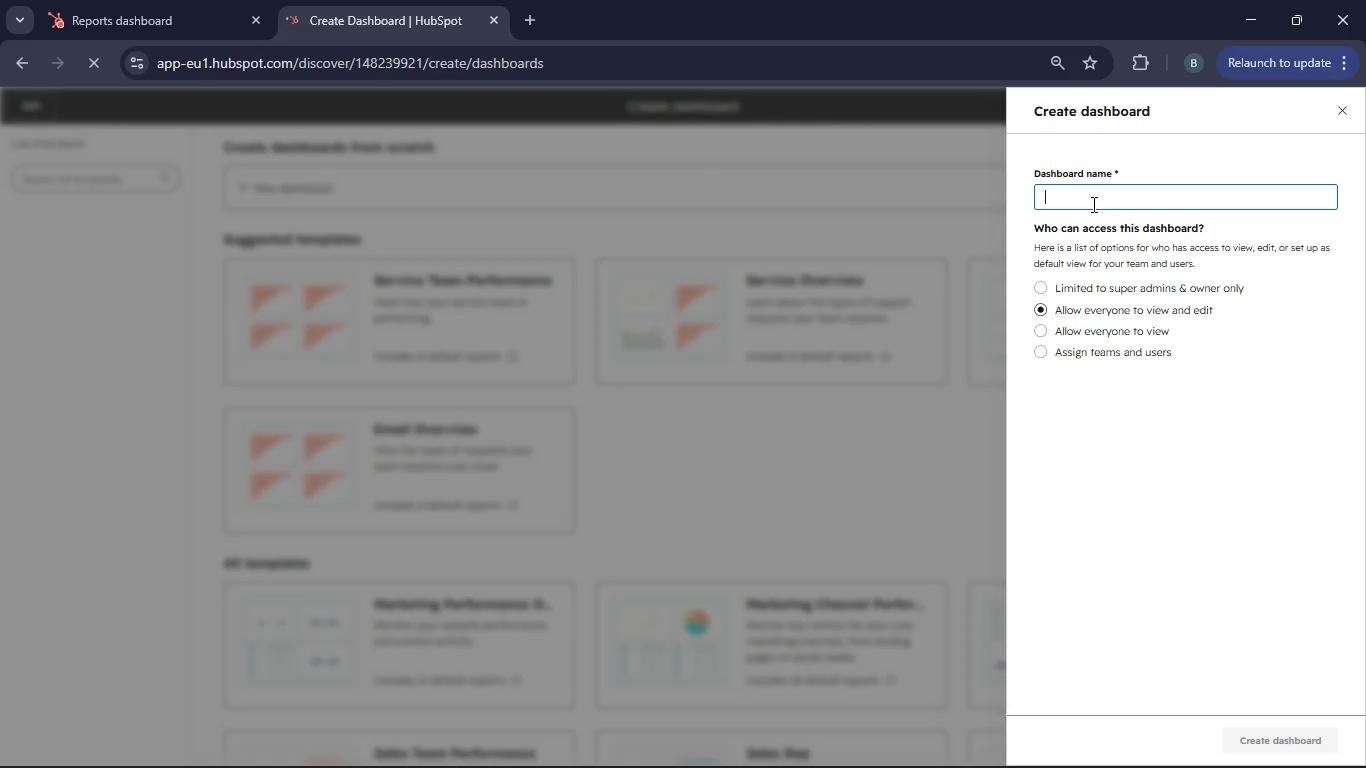 
type(Restoration Capaign Performance)
 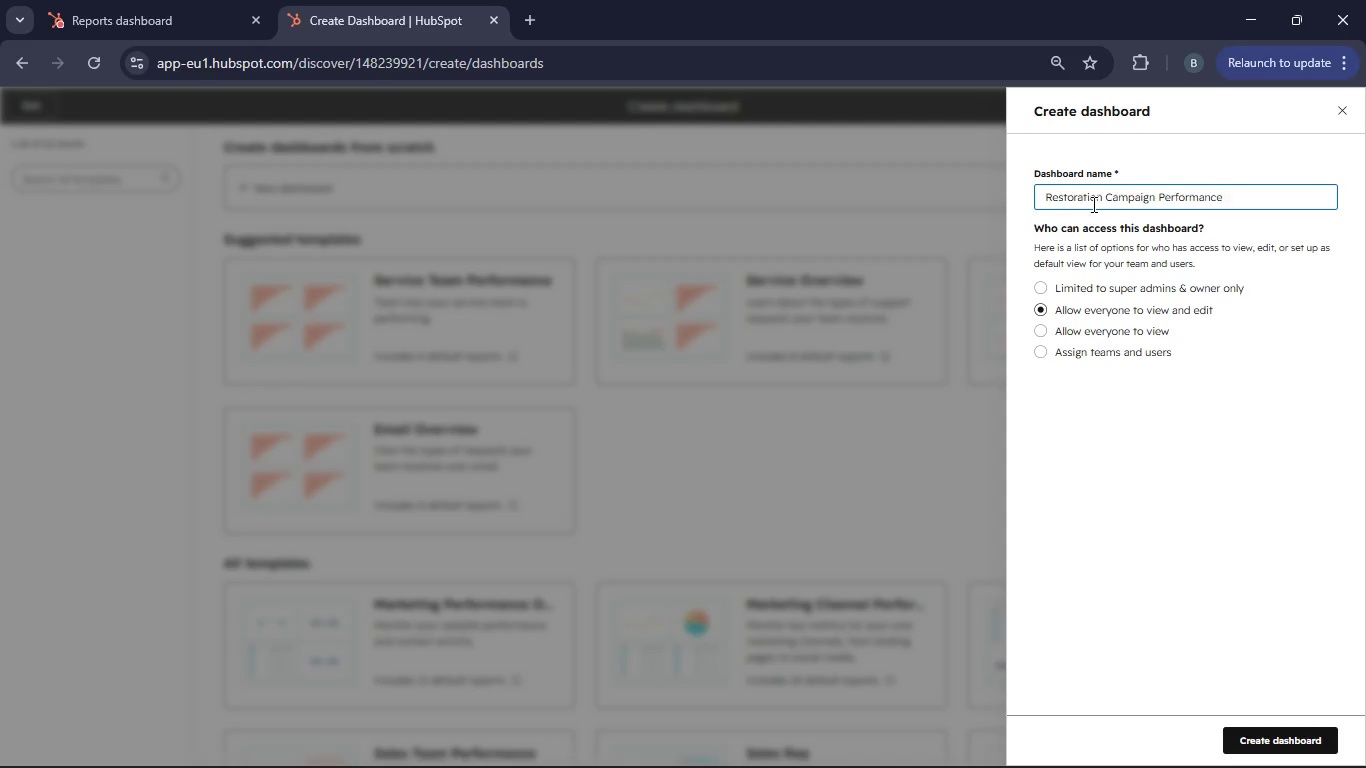 
left_click([1276, 730])
 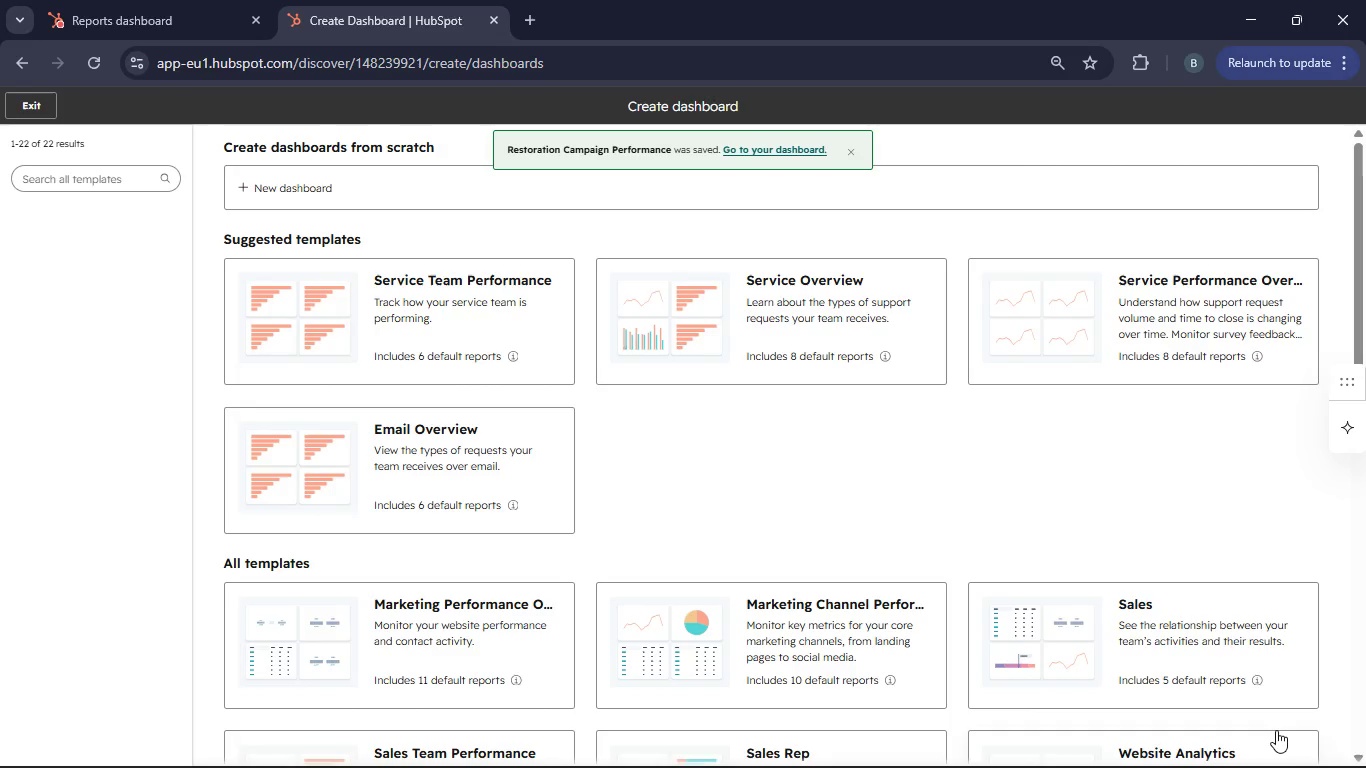 
wait(9.02)
 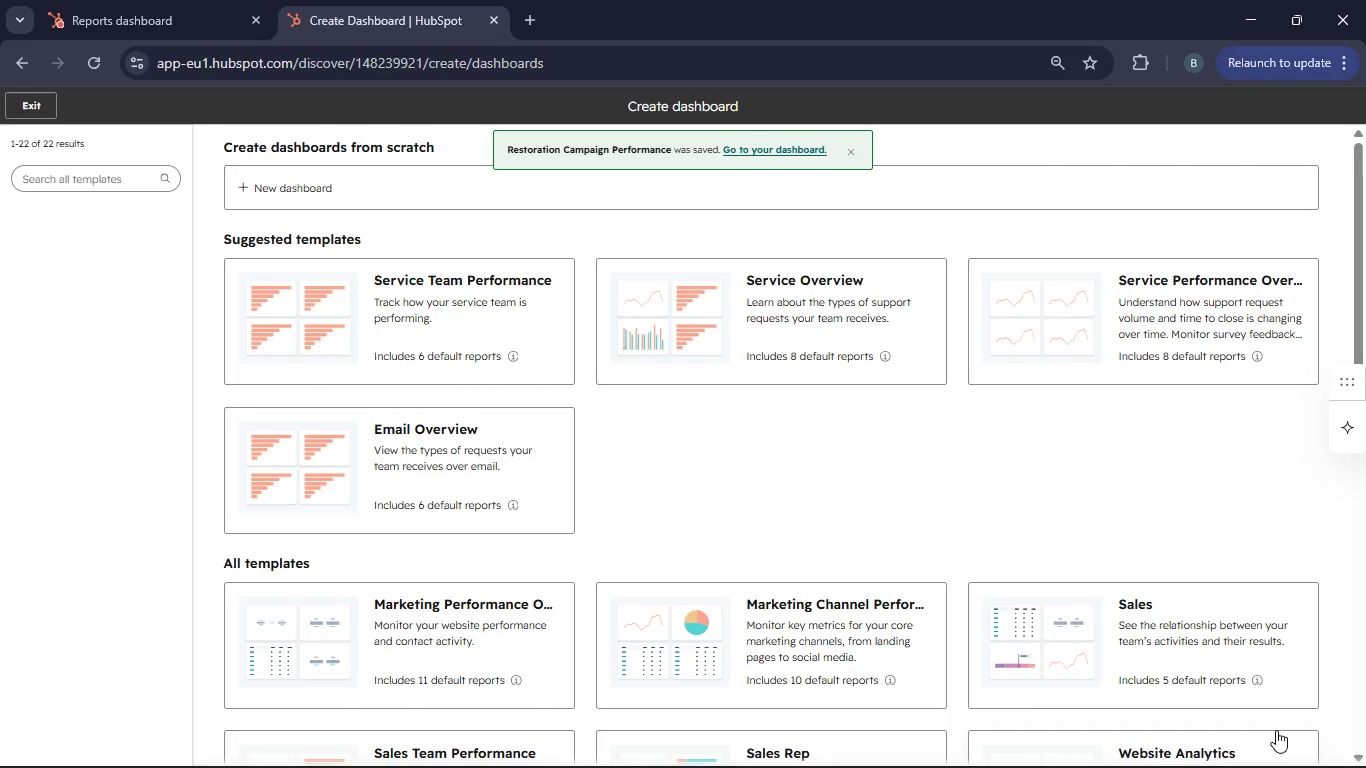 
left_click([22, 105])
 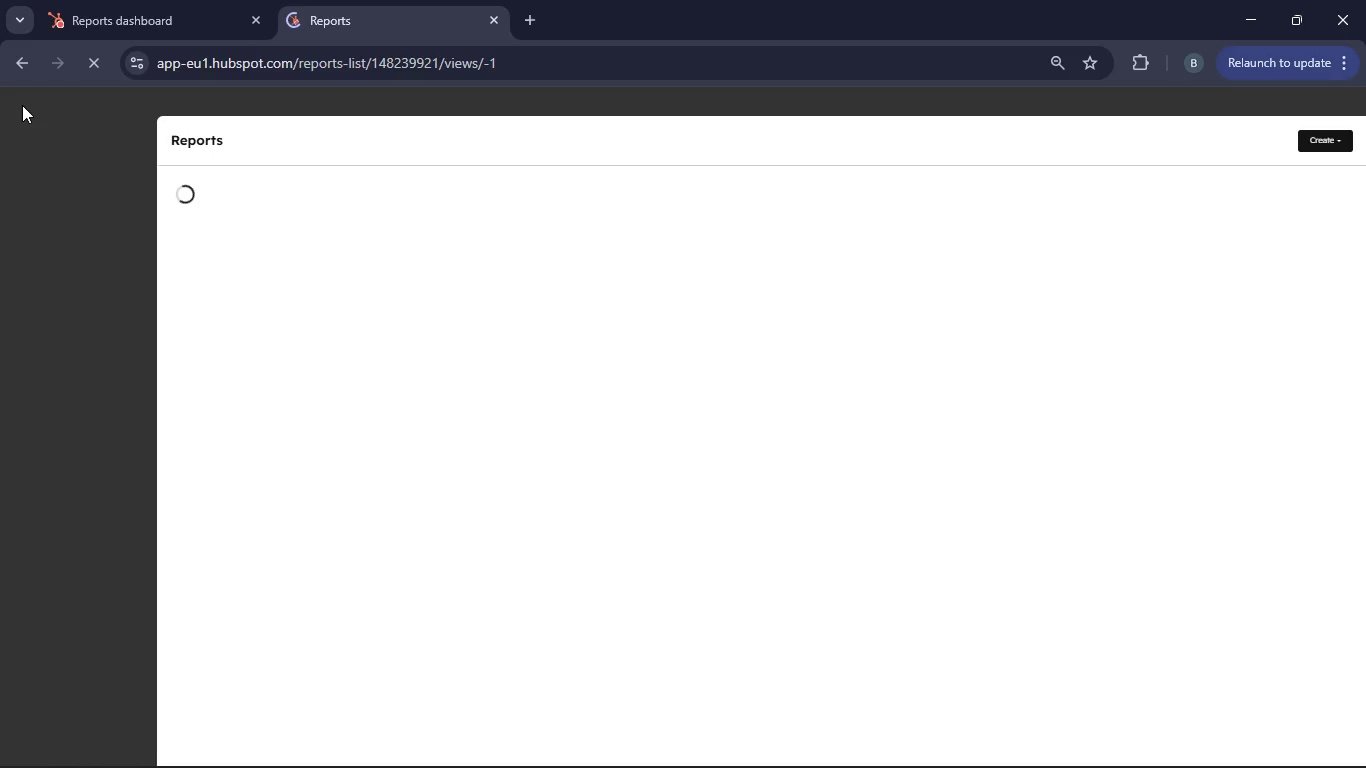 
wait(10.55)
 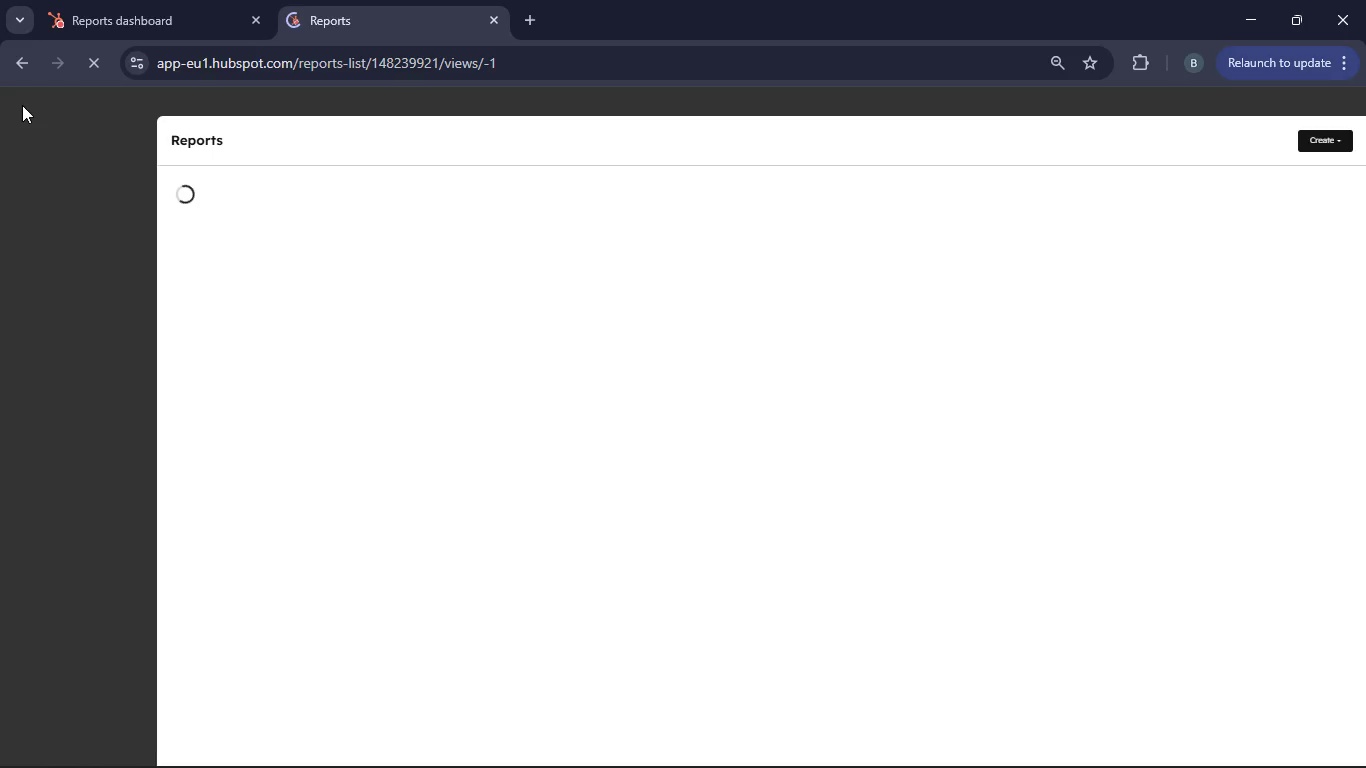 
left_click([1335, 141])
 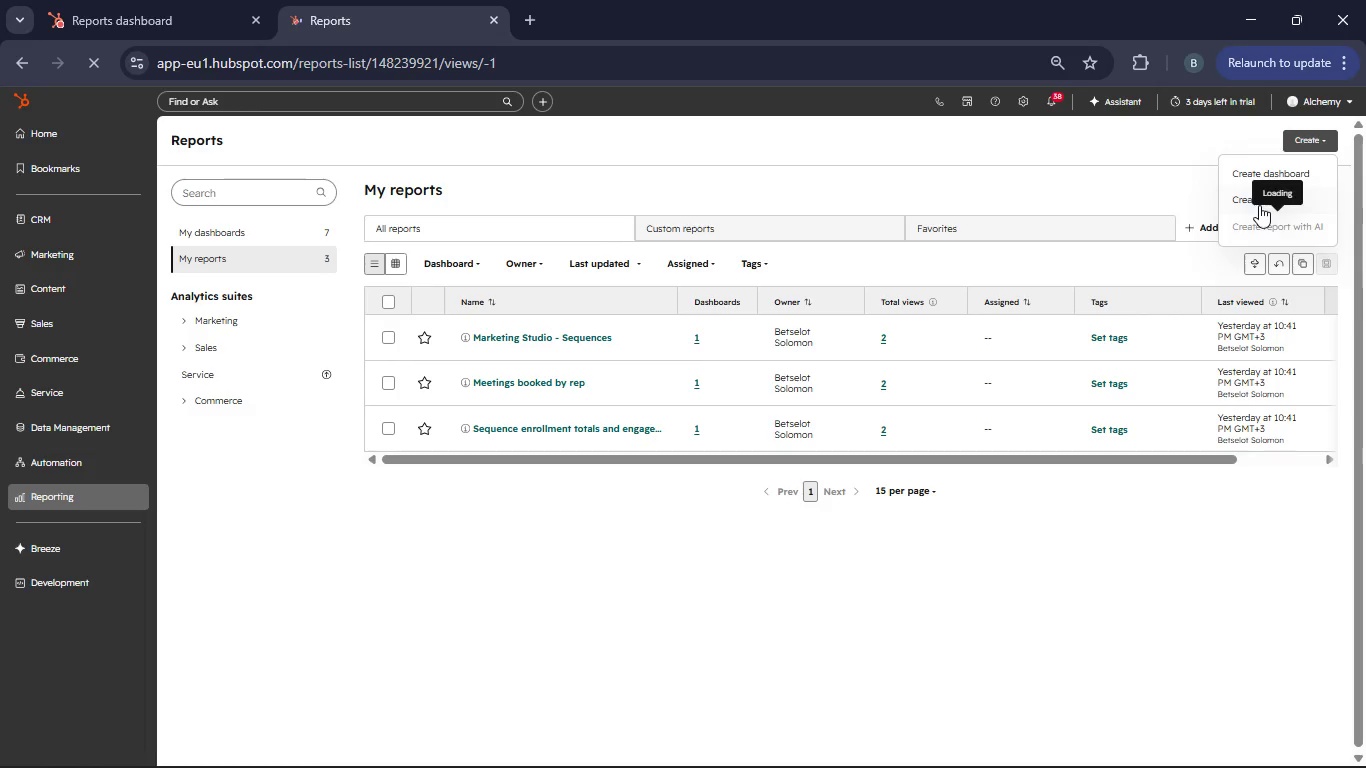 
left_click([1251, 201])
 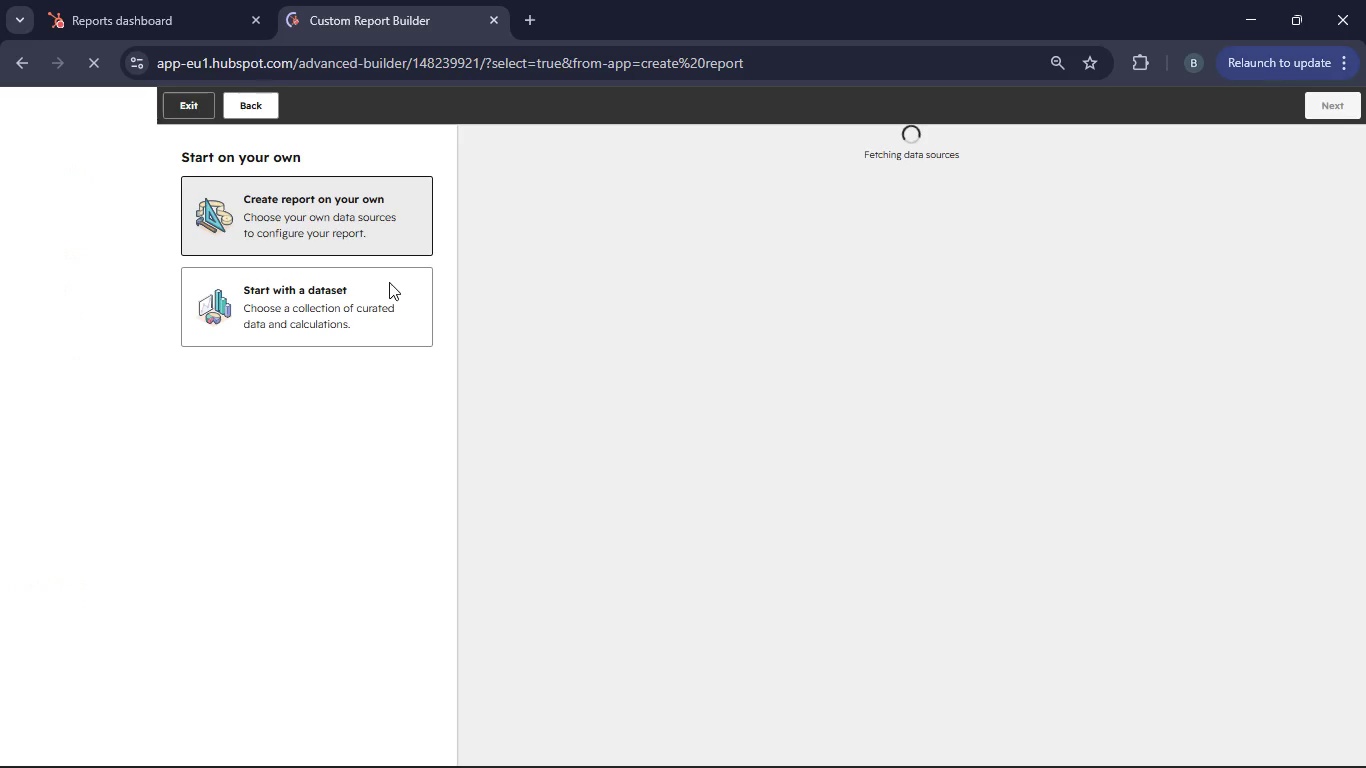 
wait(18.44)
 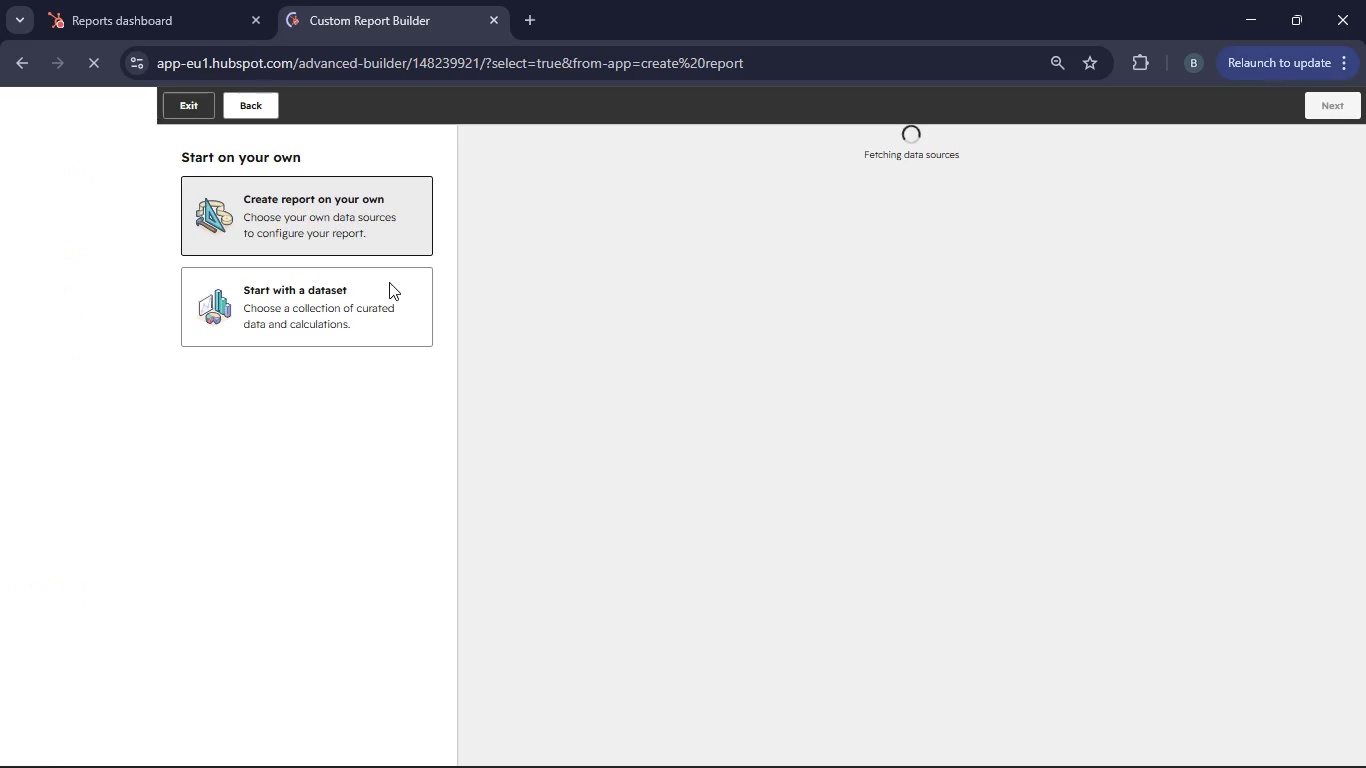 
left_click([1261, 314])
 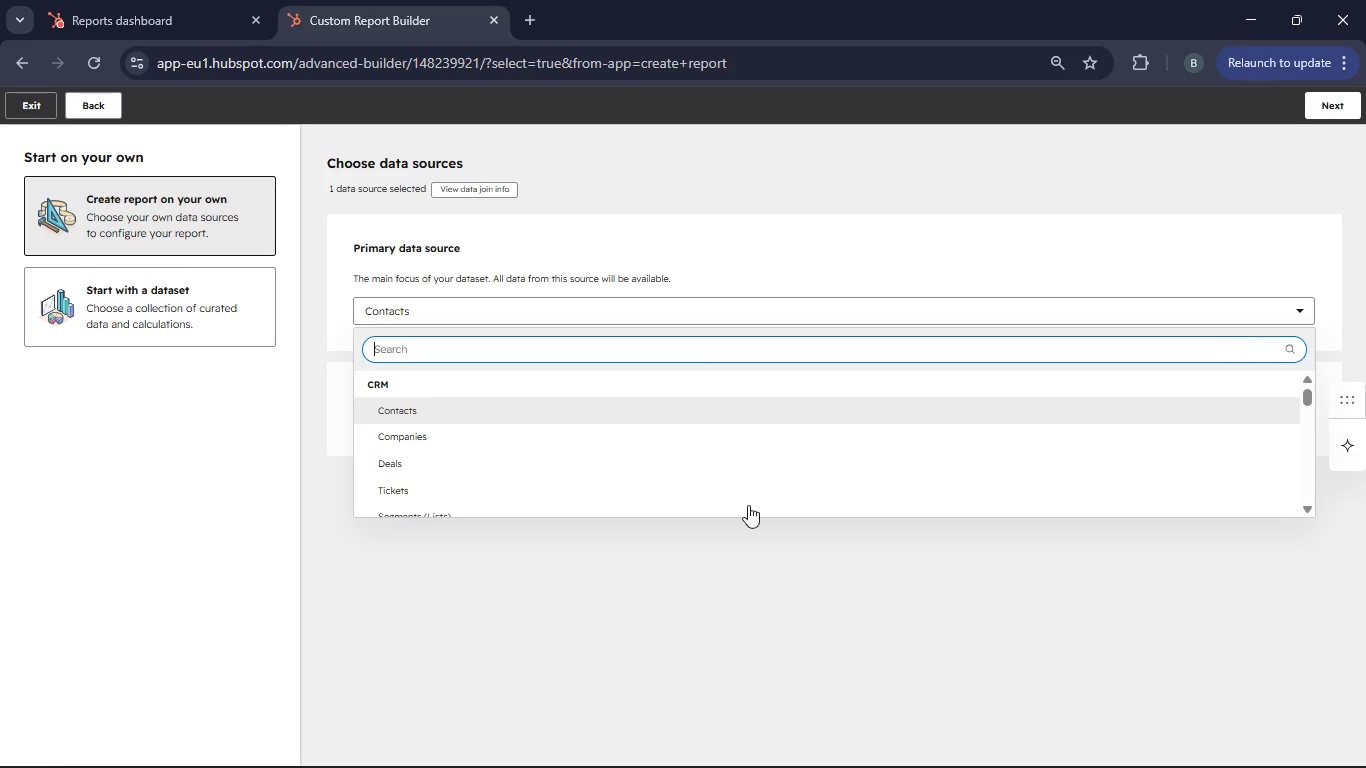 
scroll: coordinate [664, 482], scroll_direction: down, amount: 2.0
 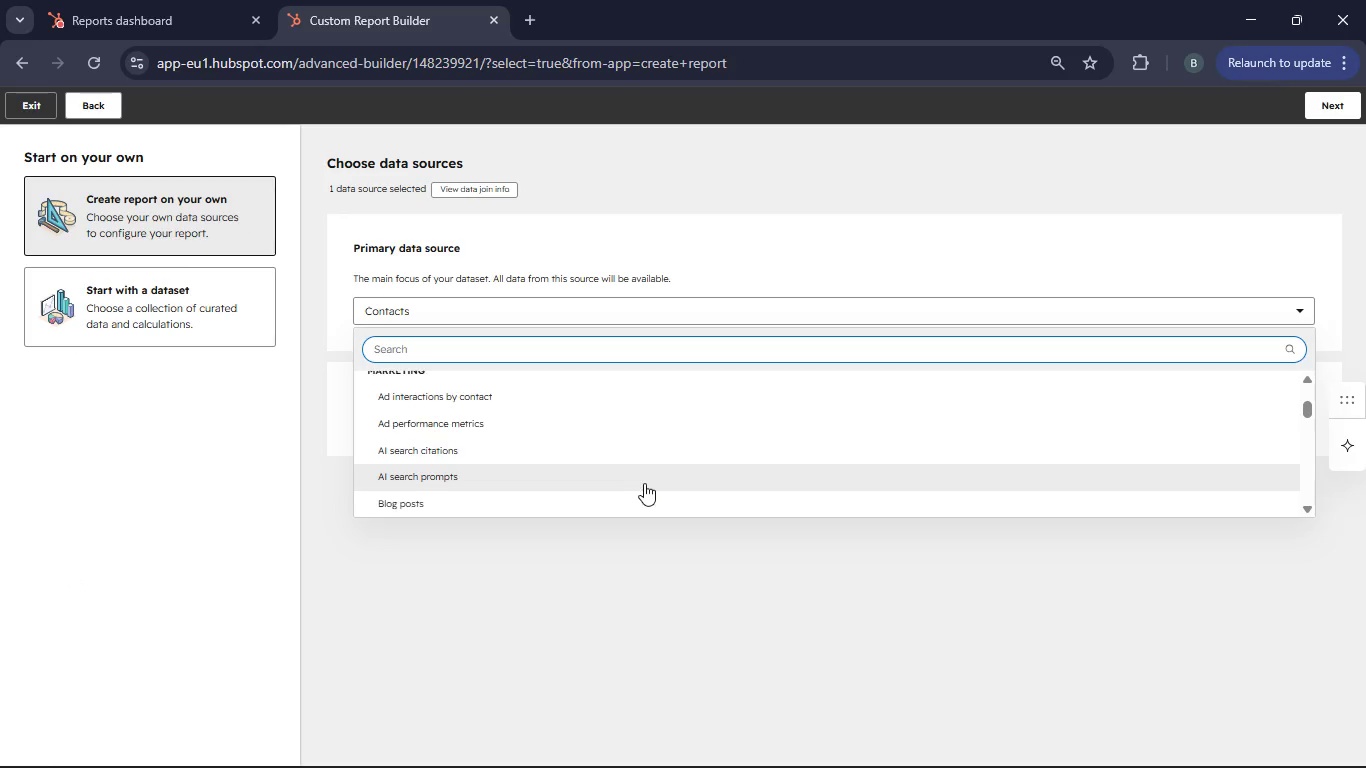 
scroll: coordinate [644, 483], scroll_direction: up, amount: 1.0
 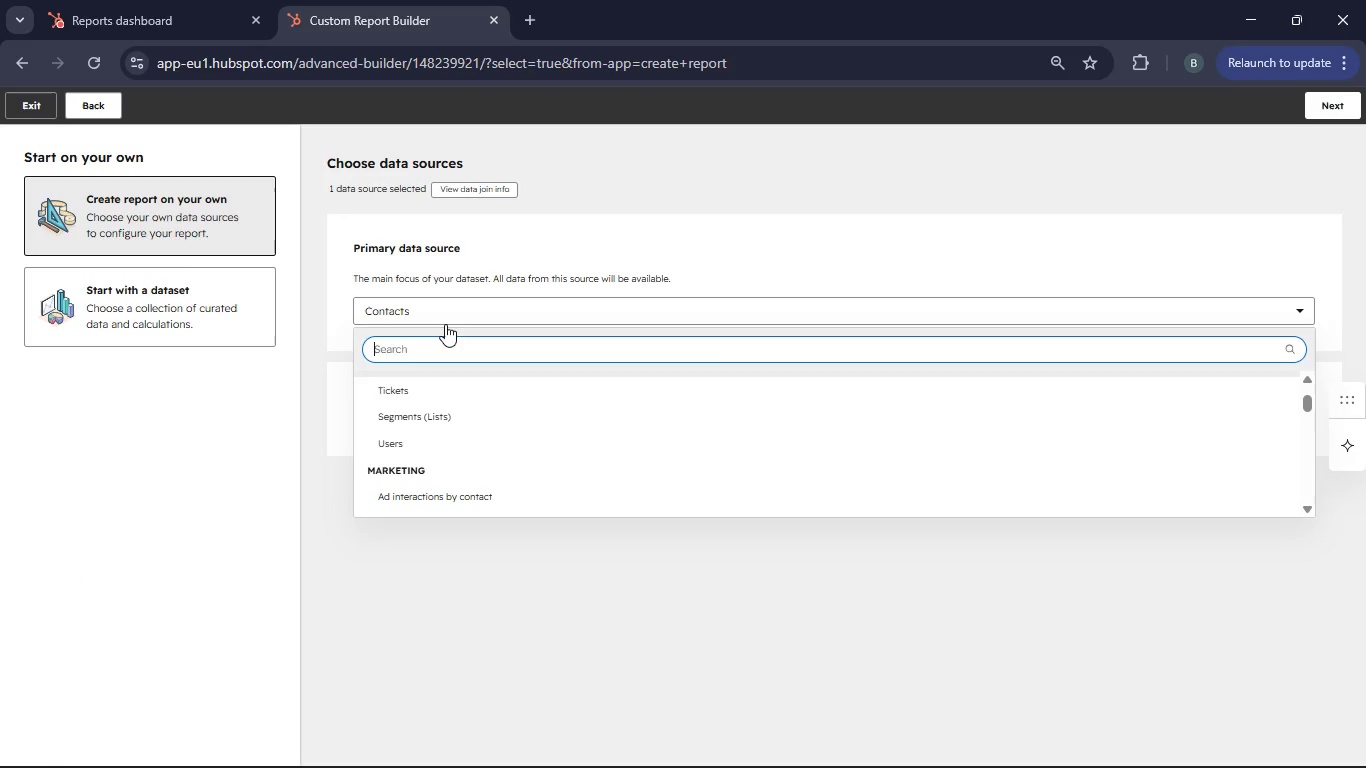 
type(ma)
 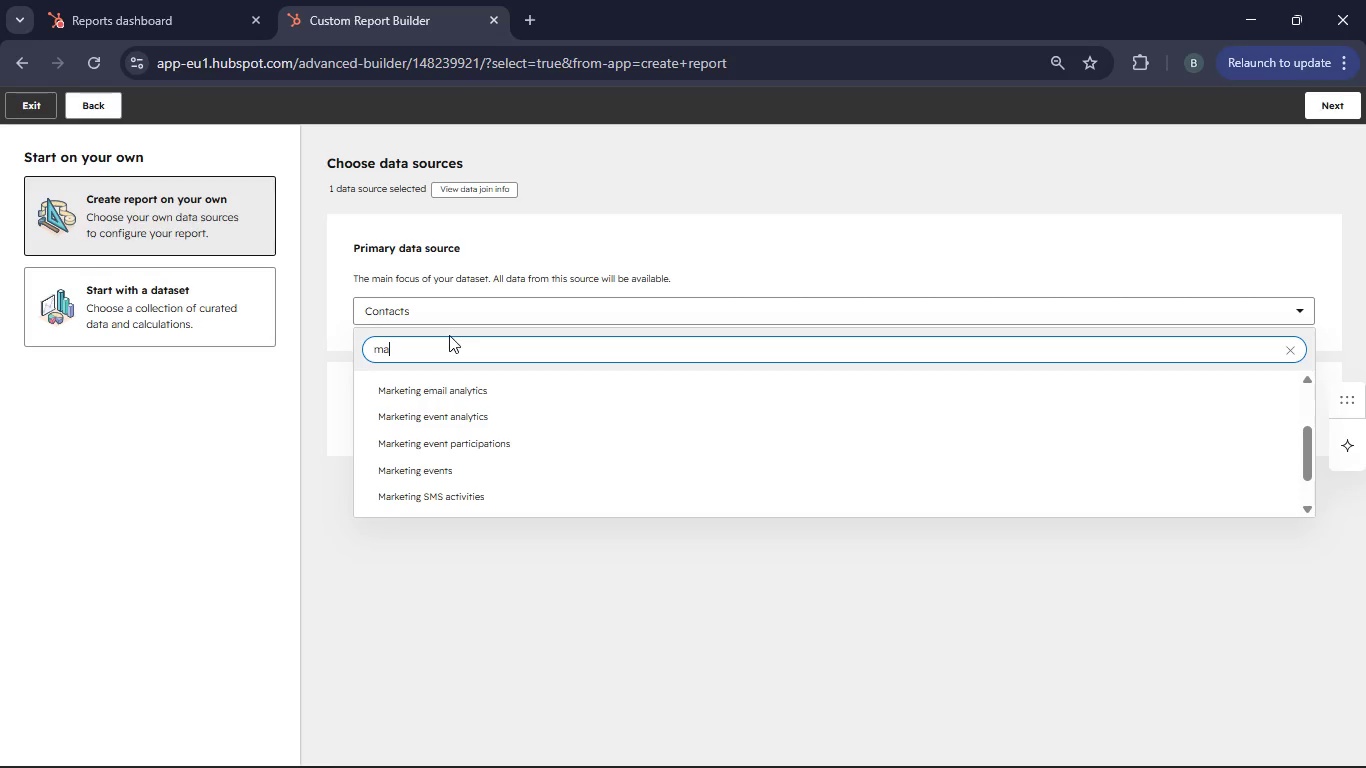 
type(rk)
 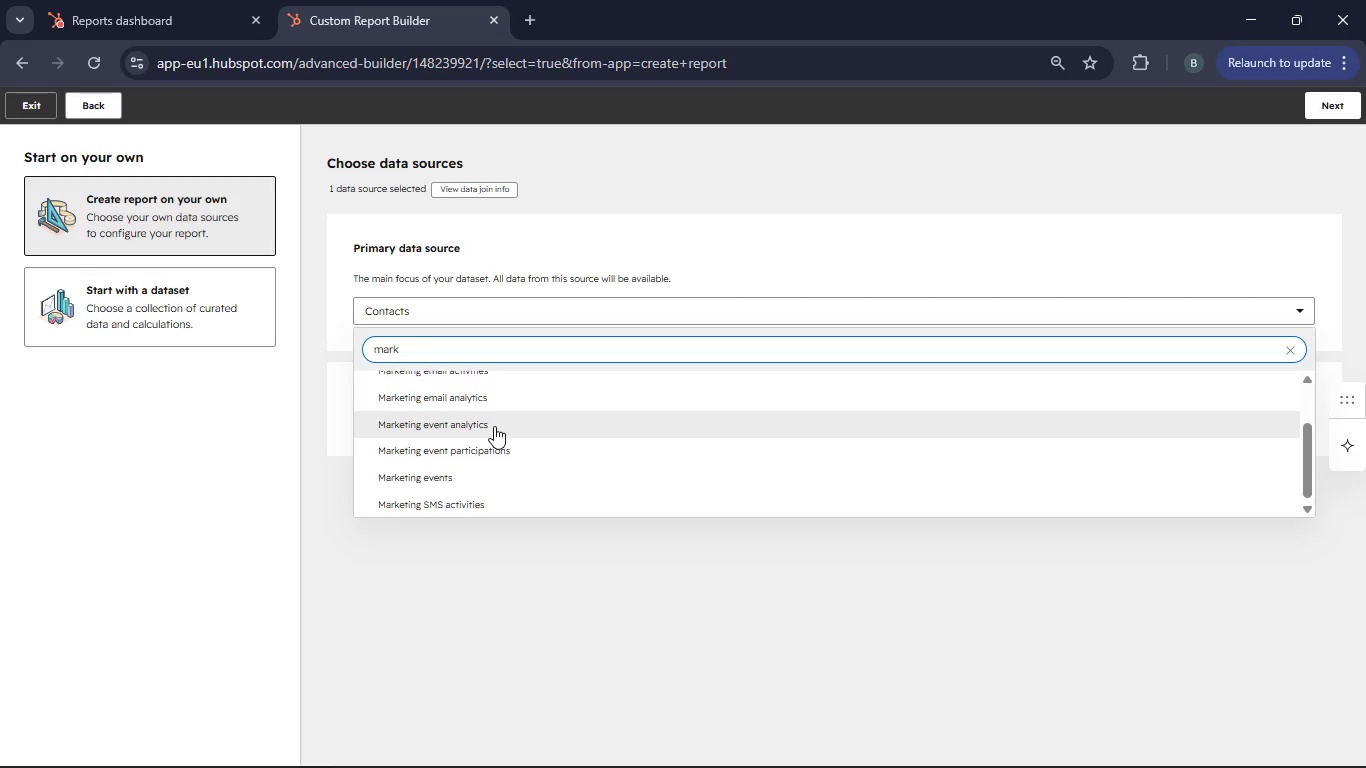 
scroll: coordinate [494, 426], scroll_direction: up, amount: 2.0
 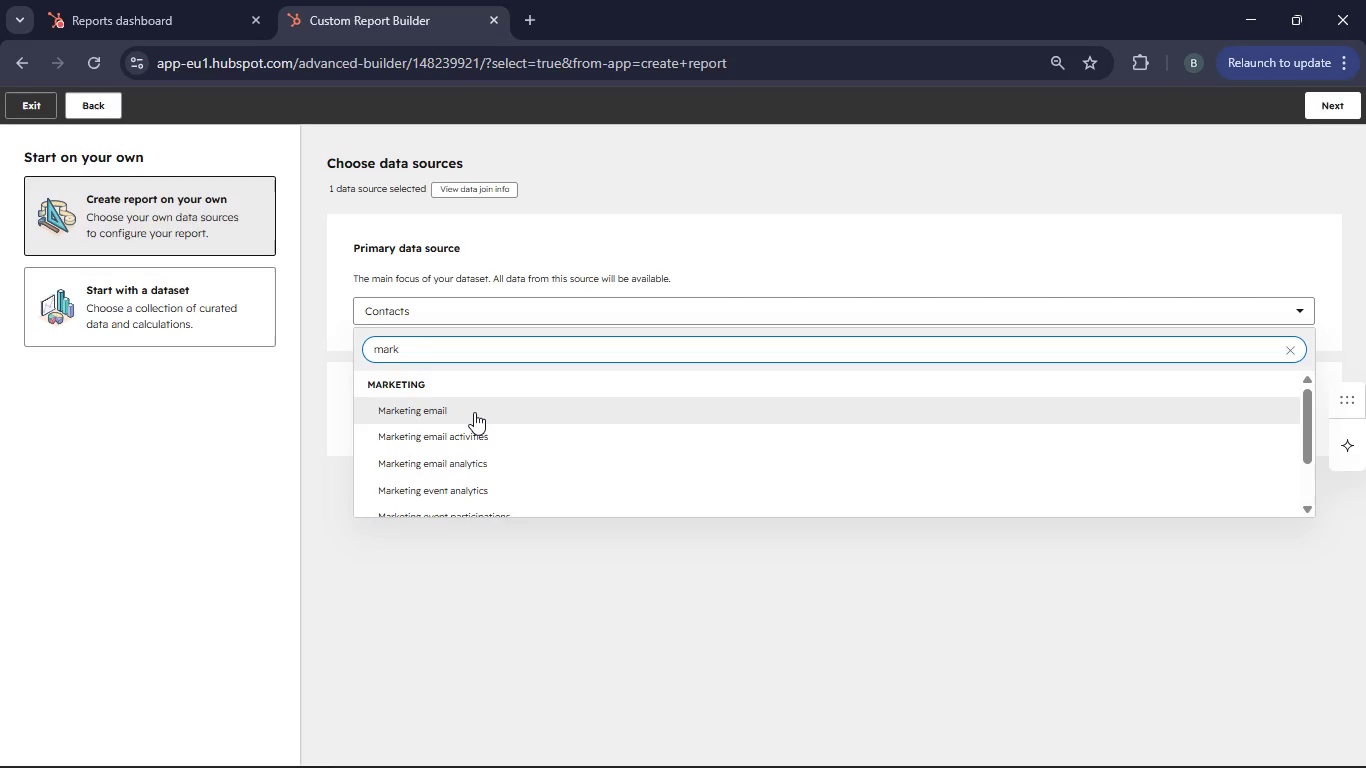 
left_click([474, 412])
 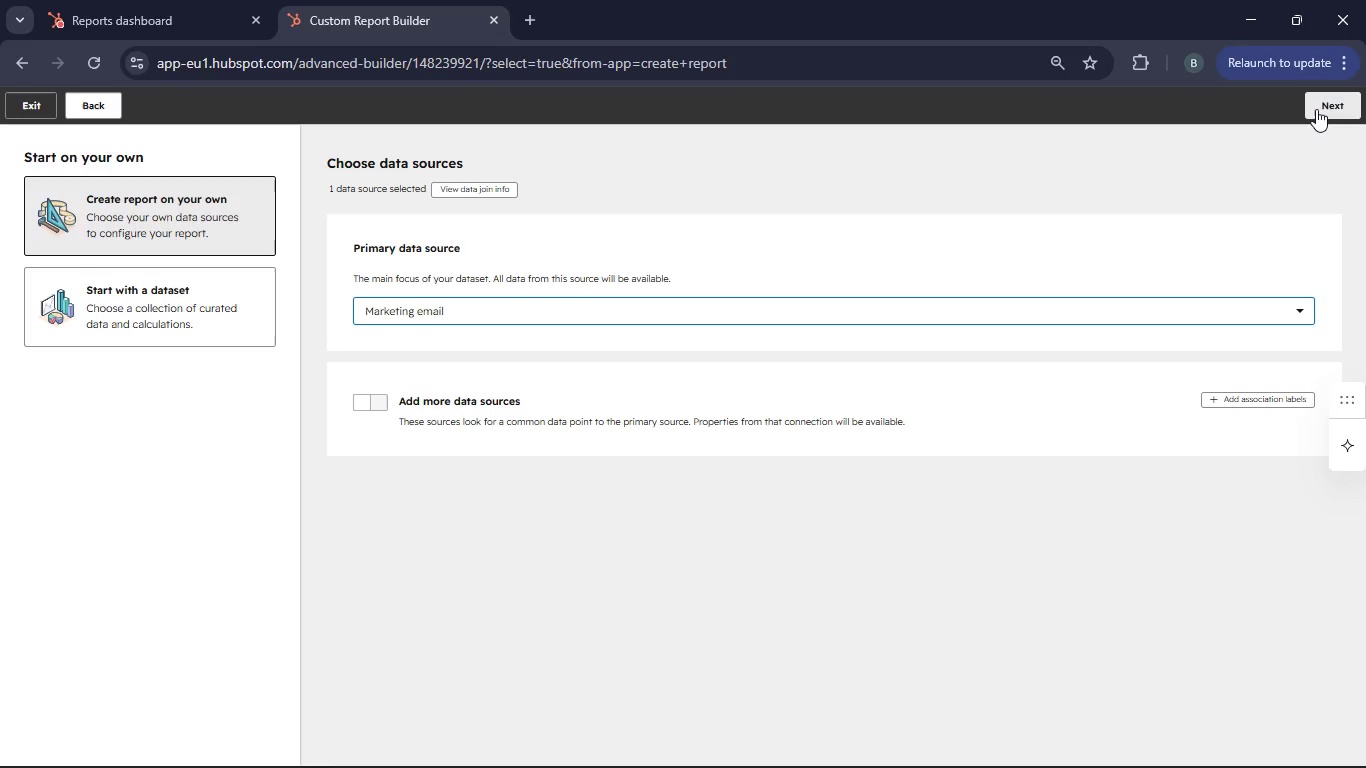 
left_click([1311, 105])
 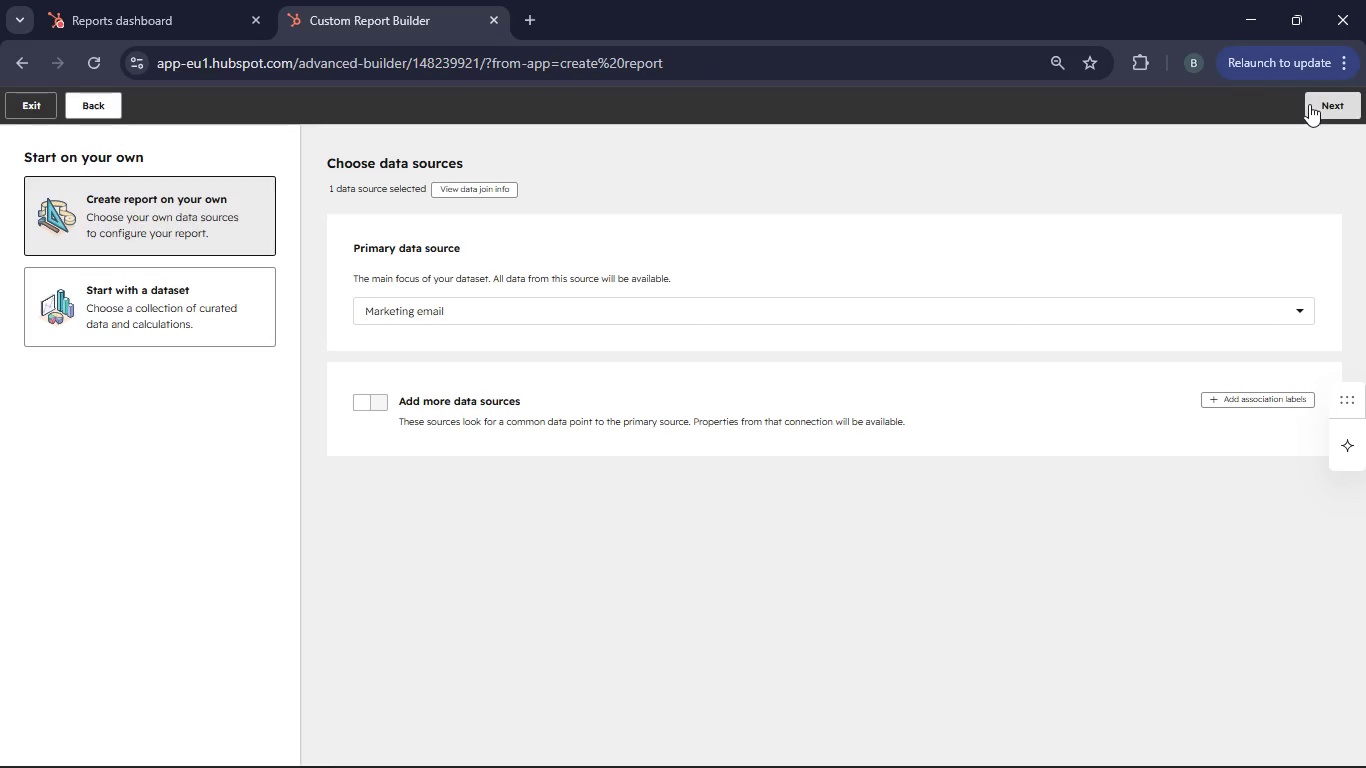 
mouse_move([1285, 121])
 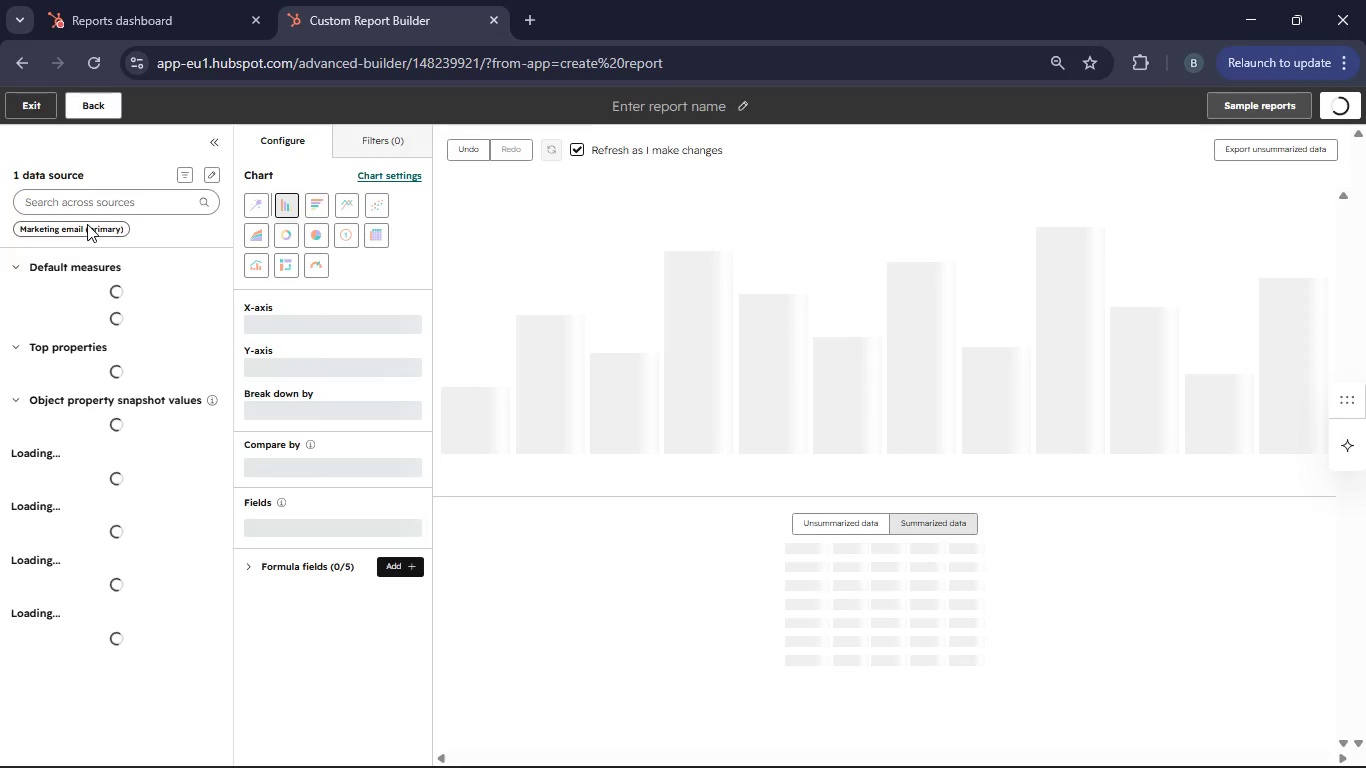 
left_click([85, 200])
 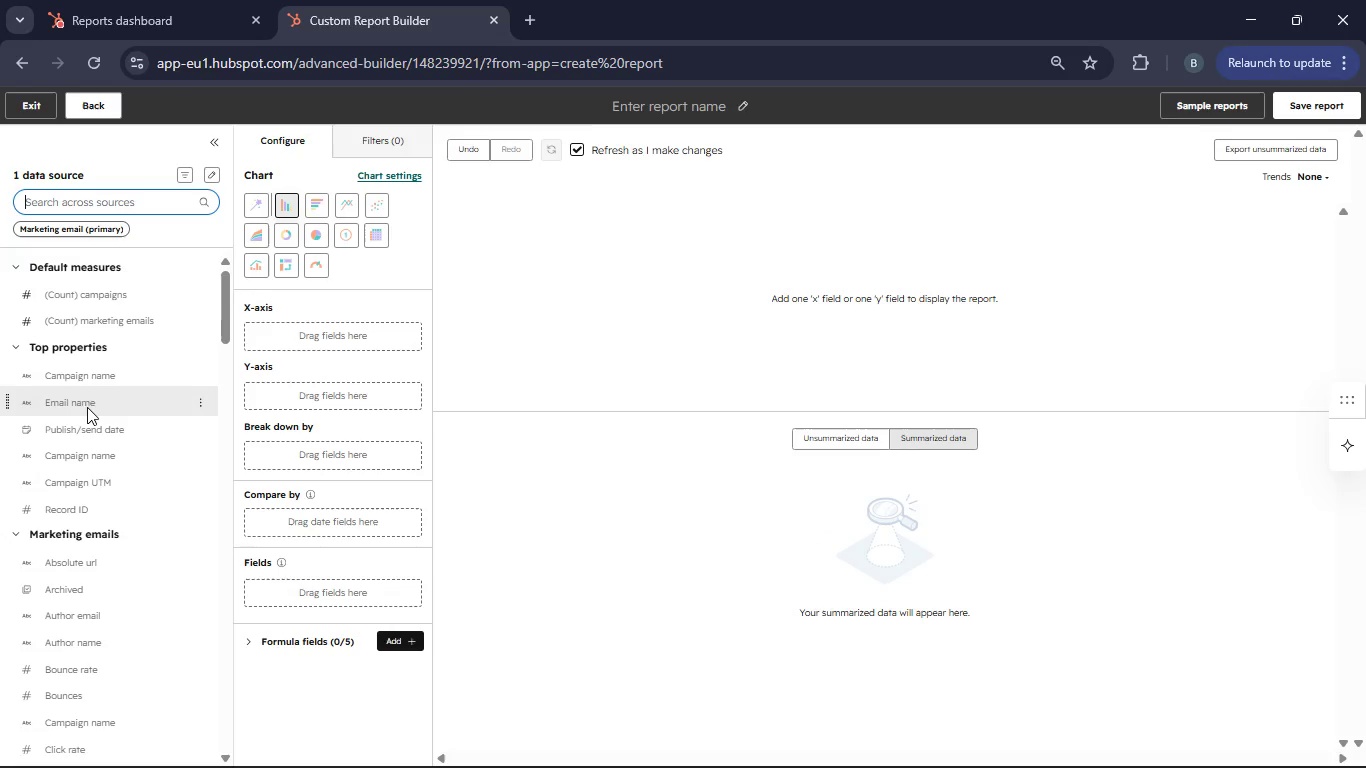 
left_click_drag(start_coordinate=[87, 407], to_coordinate=[273, 335])
 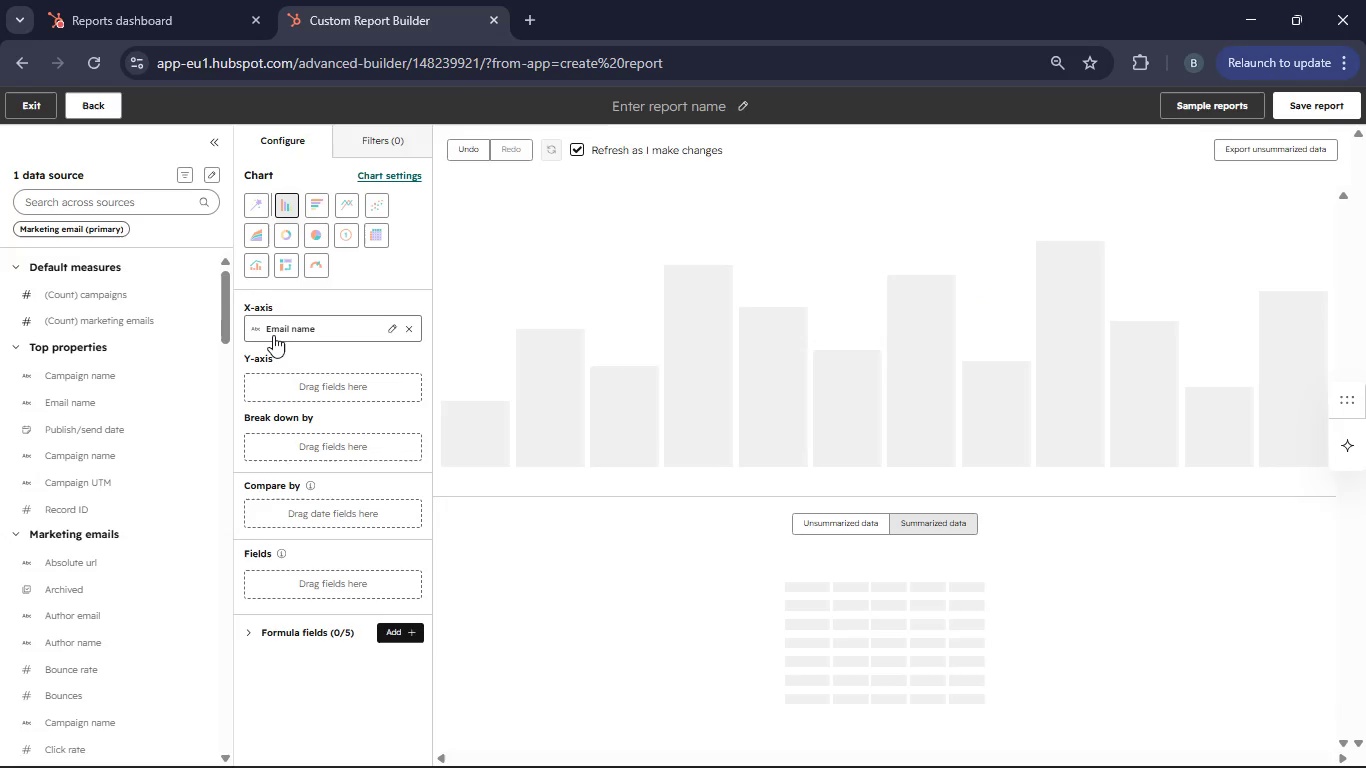 
wait(6.44)
 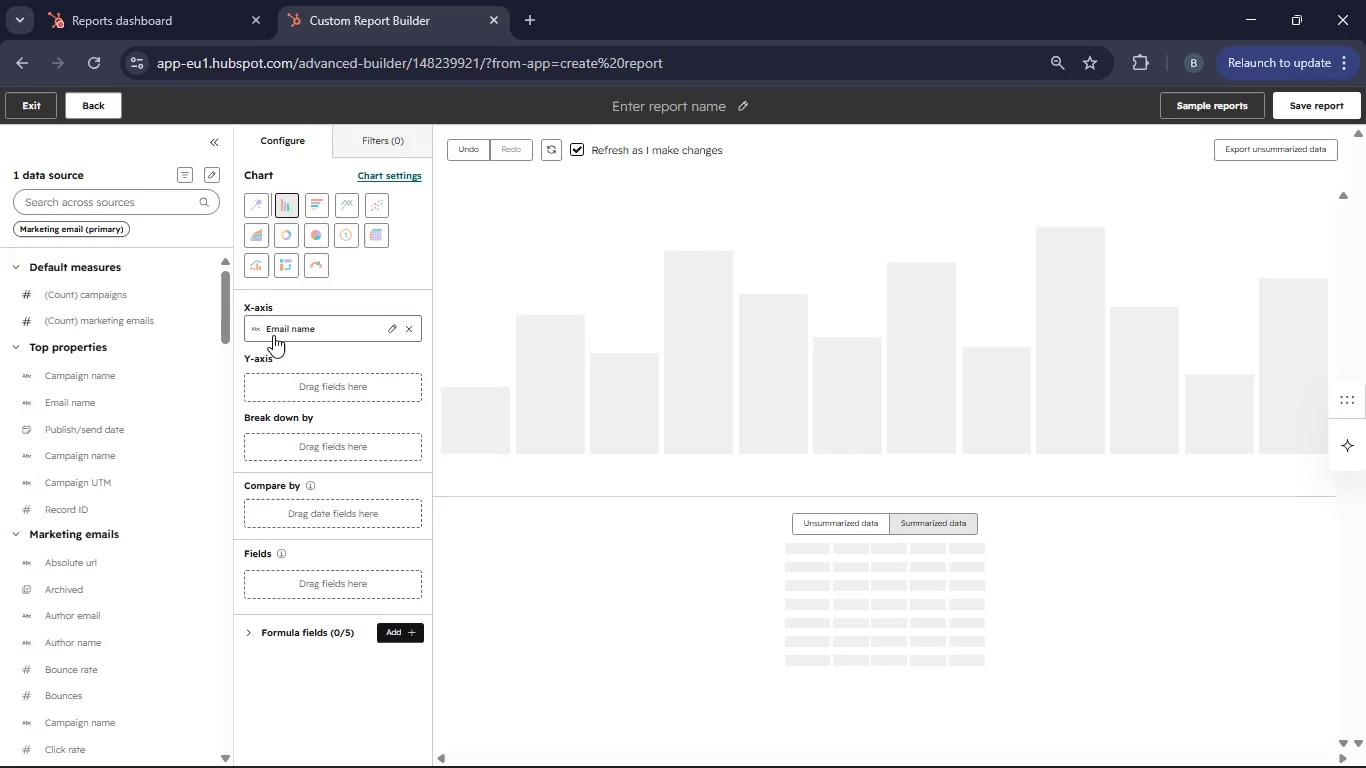 
left_click([102, 202])
 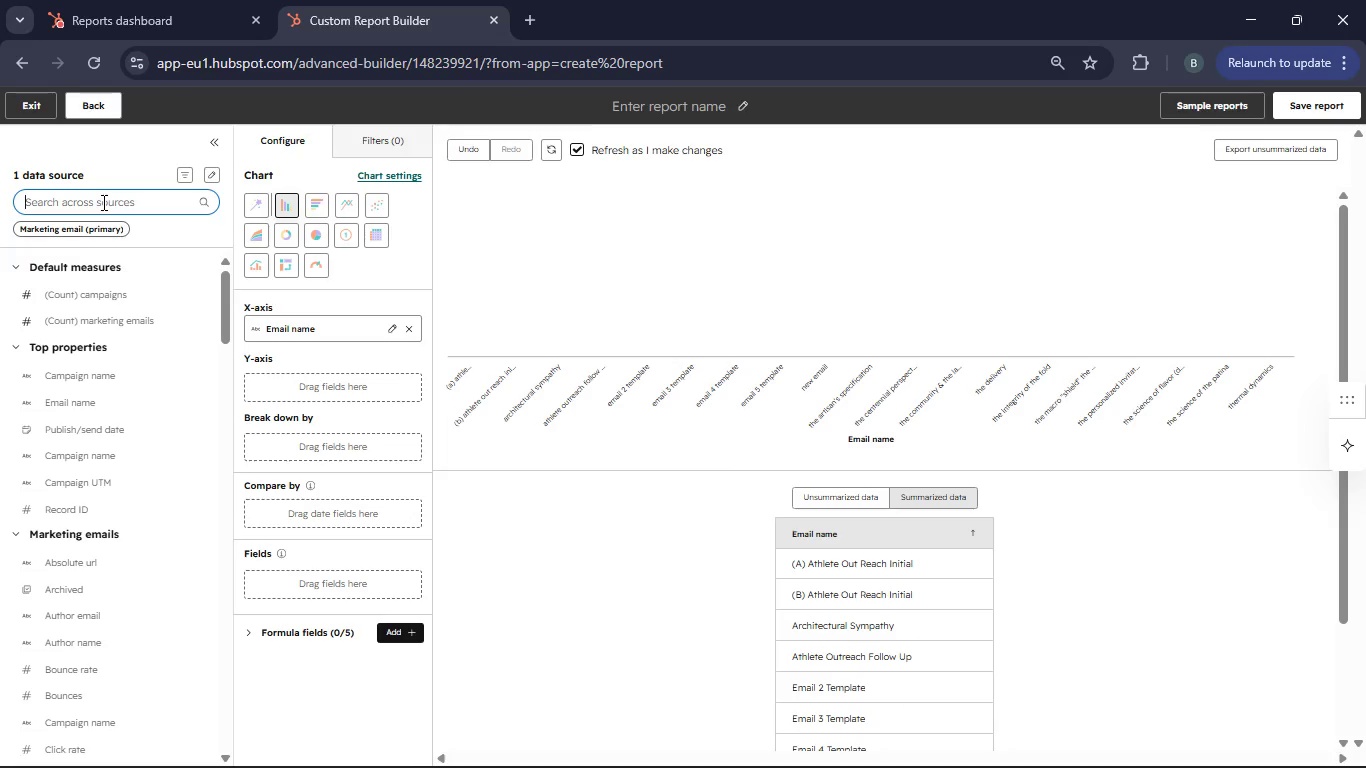 
type(Click)
 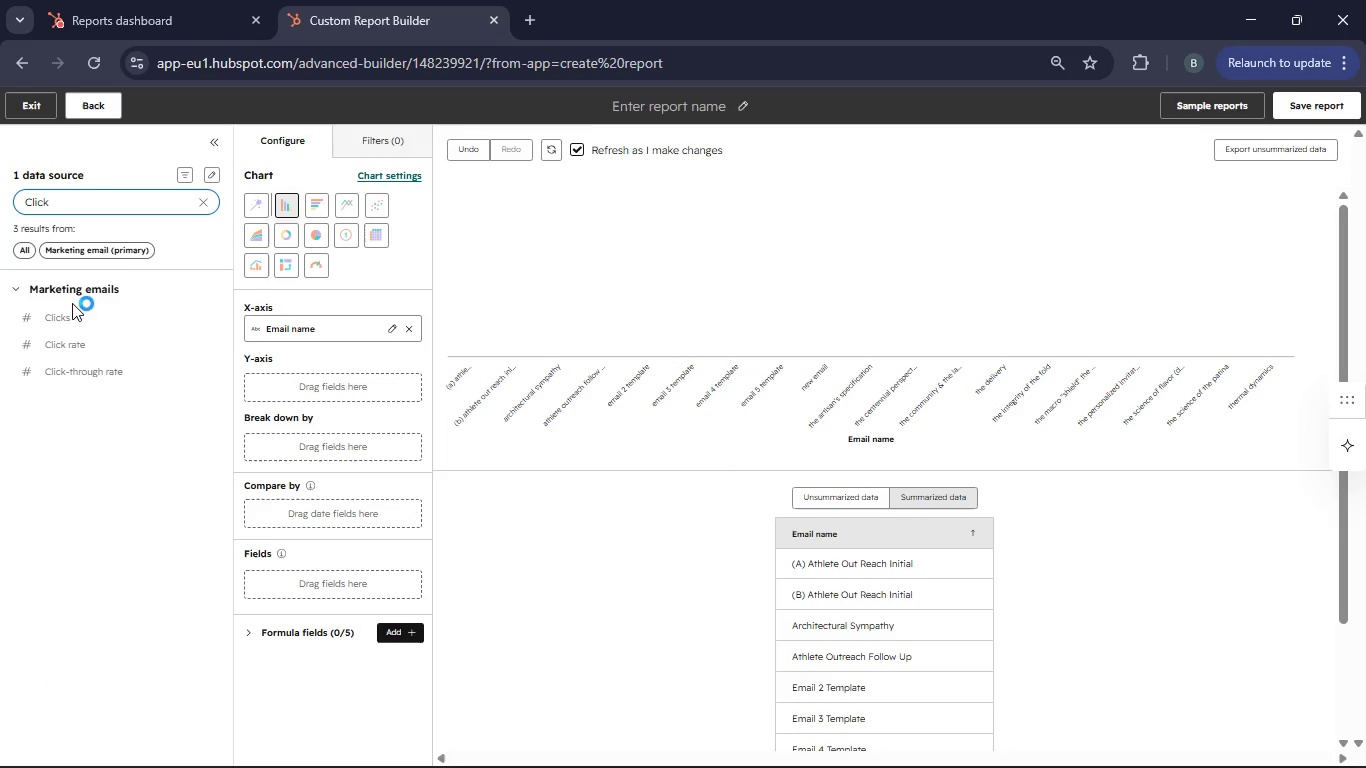 
left_click_drag(start_coordinate=[49, 340], to_coordinate=[259, 384])
 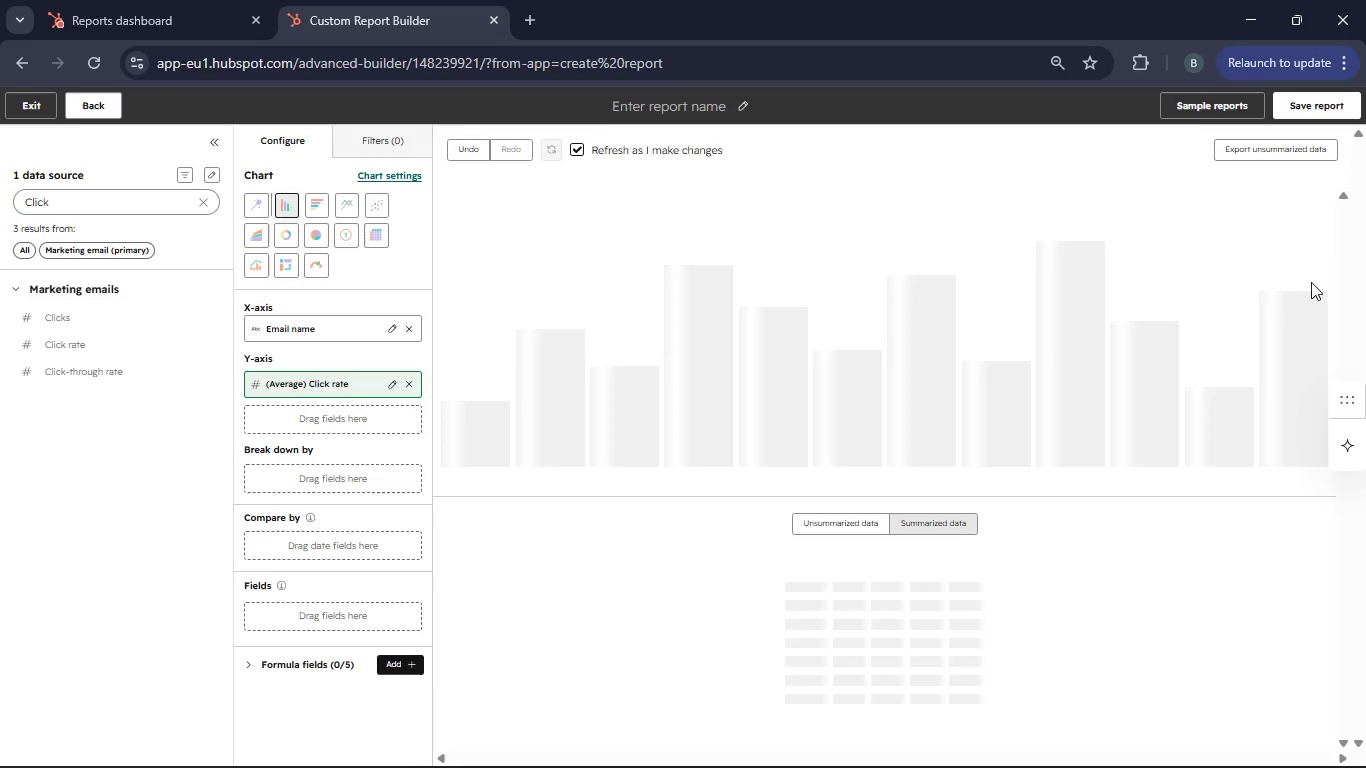 
left_click([647, 102])
 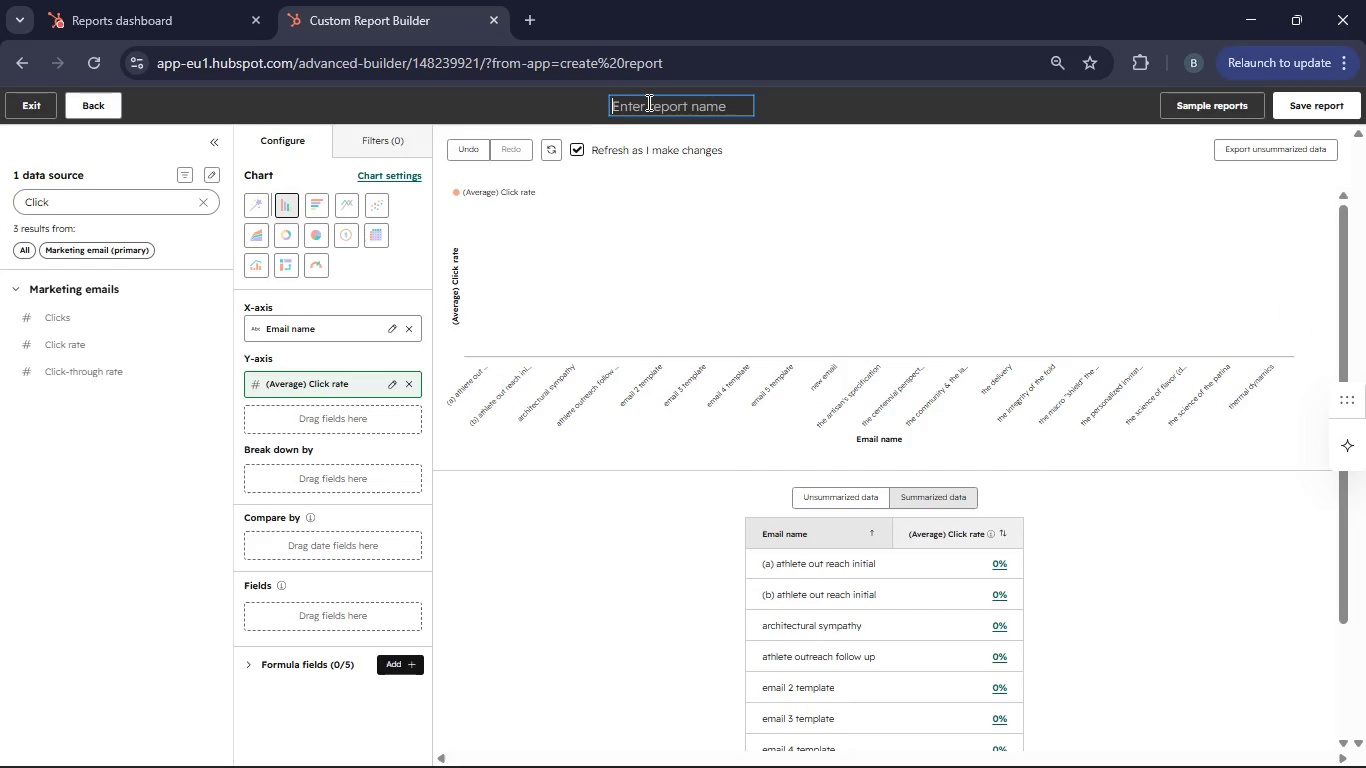 
wait(6.27)
 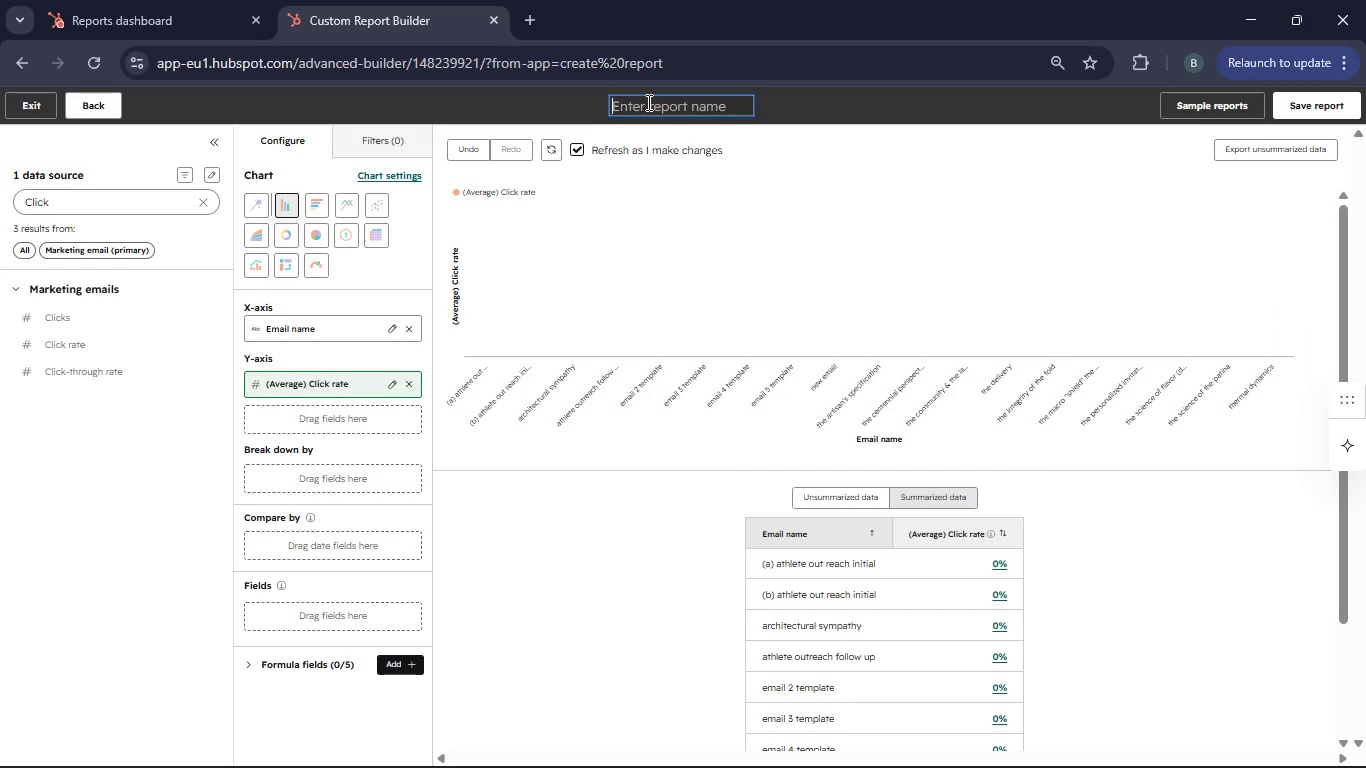 
type(Click )
key(Backspace)
type(-thorugh Rate by Eml)
key(Backspace)
type(il Topic)
 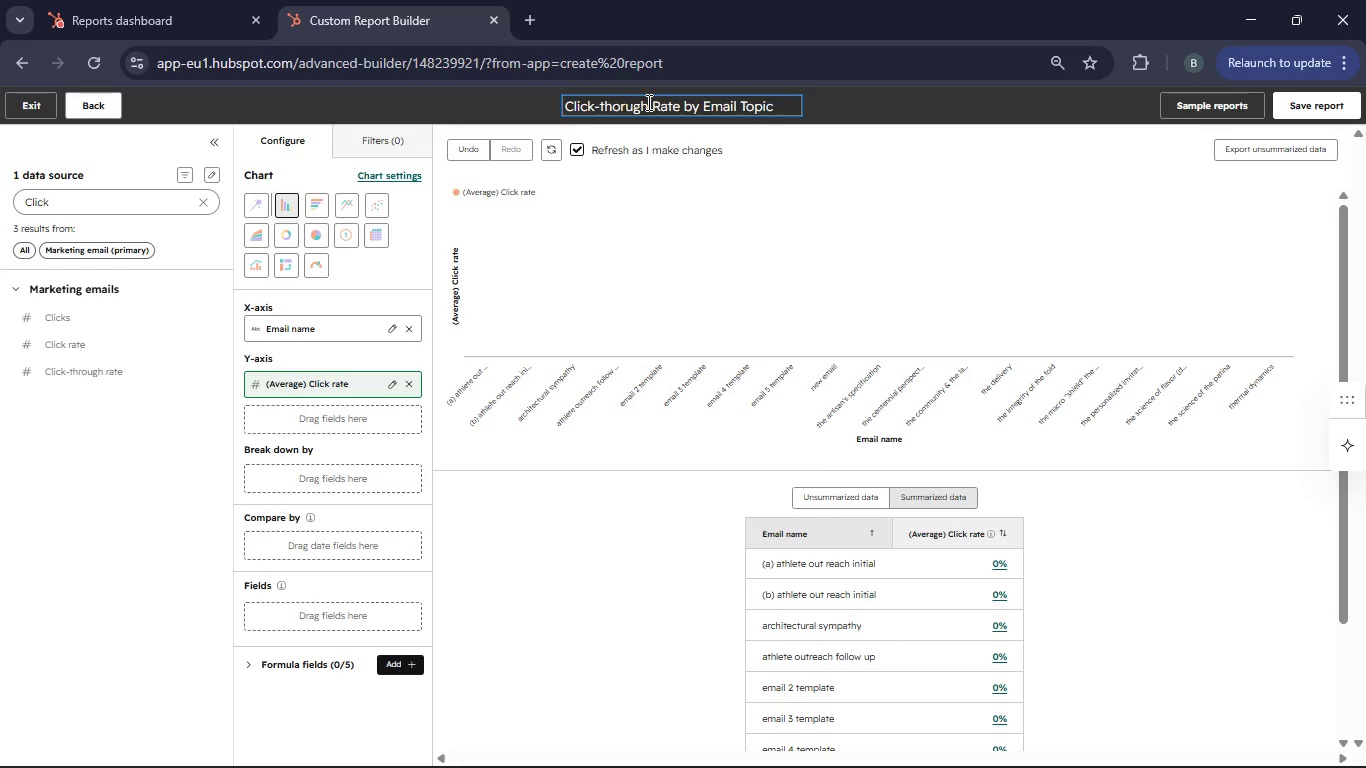 
left_click([375, 139])
 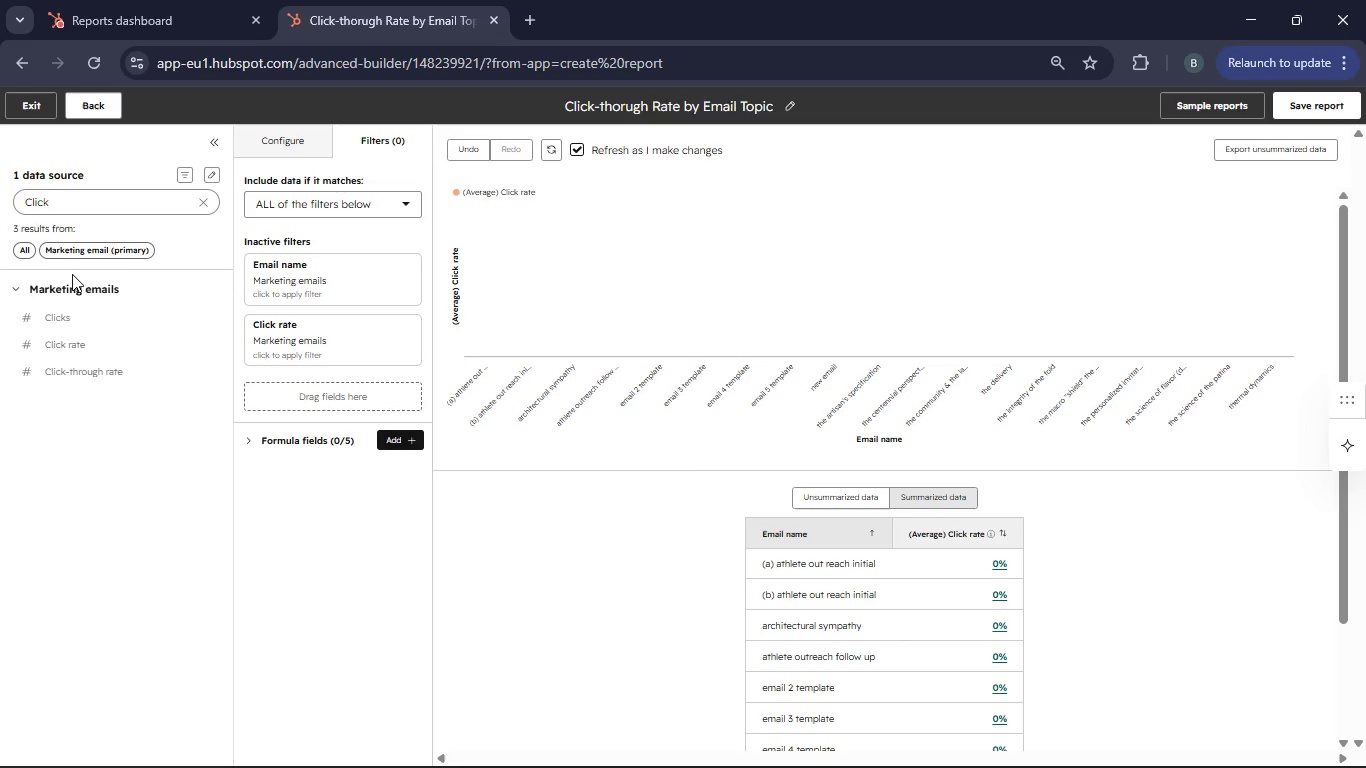 
left_click([202, 198])
 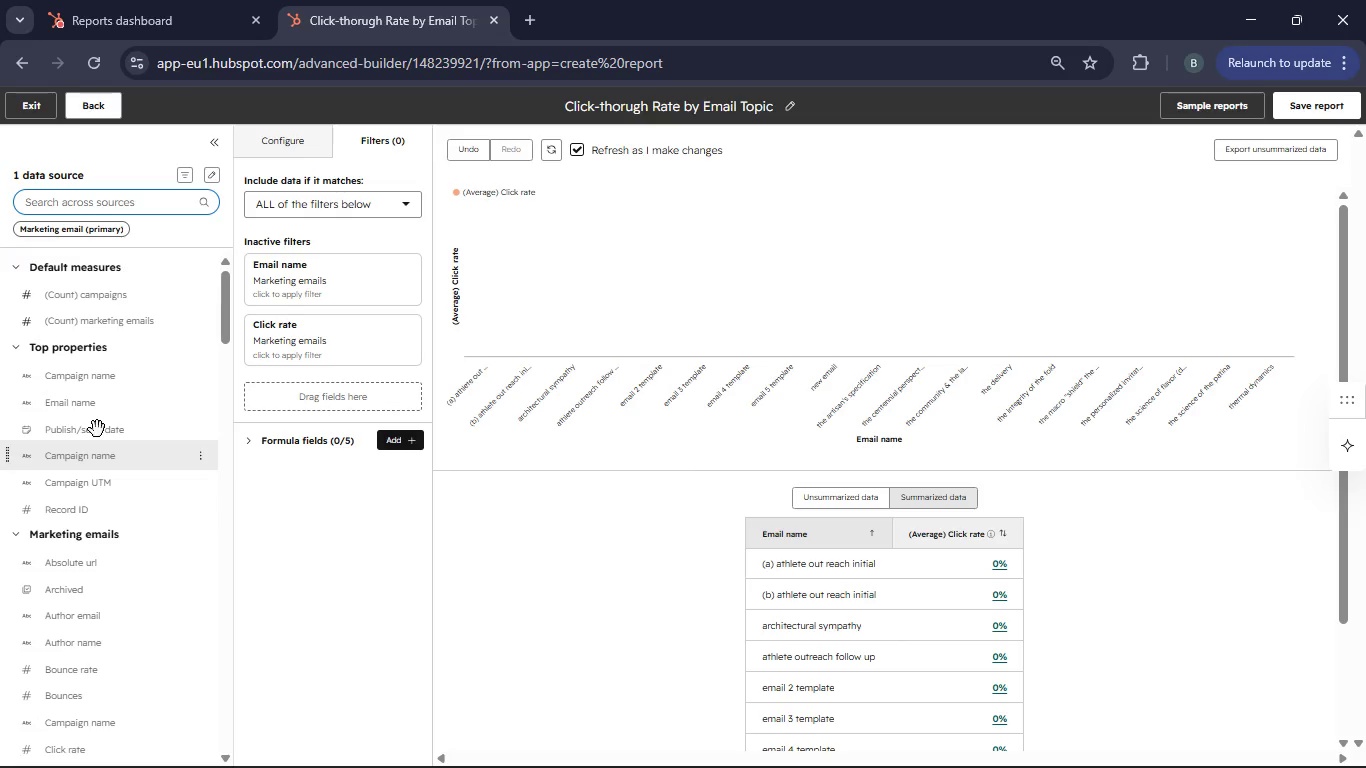 
left_click_drag(start_coordinate=[92, 407], to_coordinate=[245, 388])
 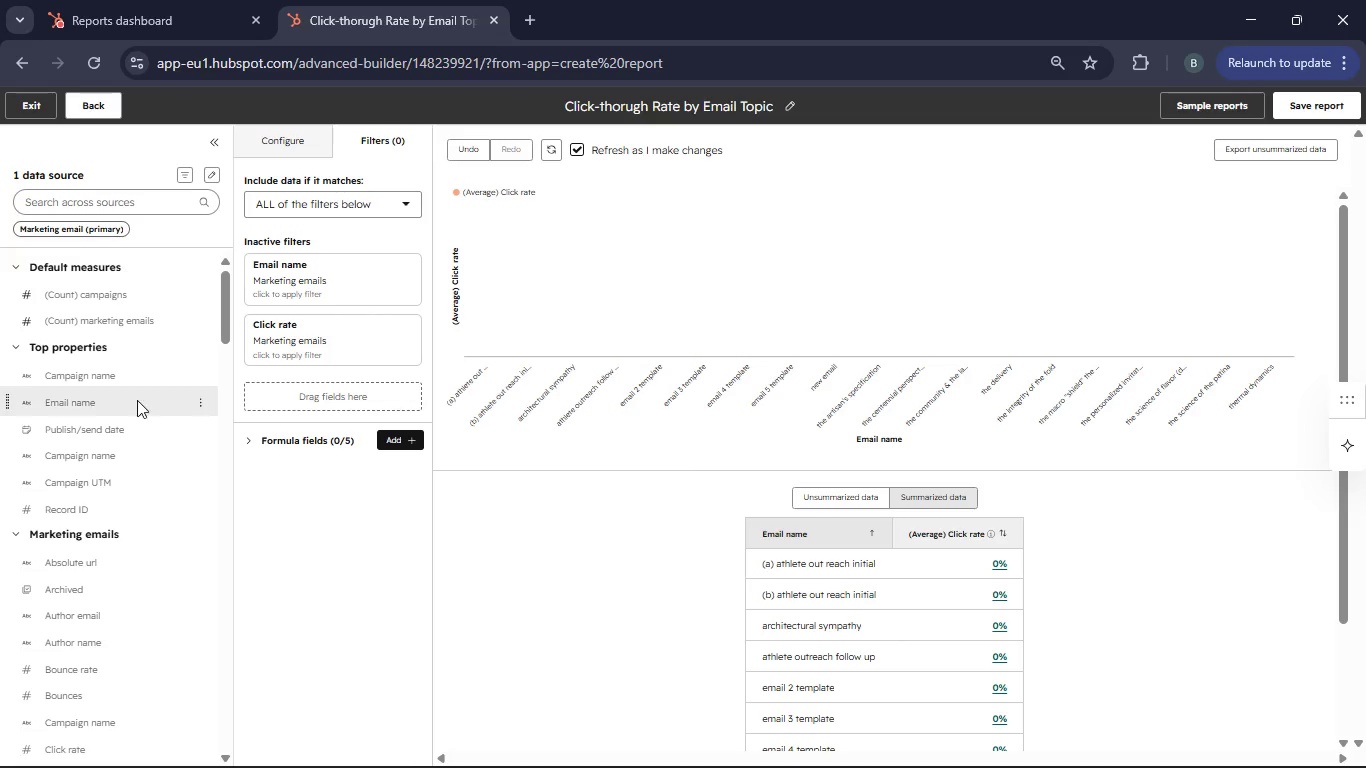 
left_click_drag(start_coordinate=[98, 383], to_coordinate=[283, 400])
 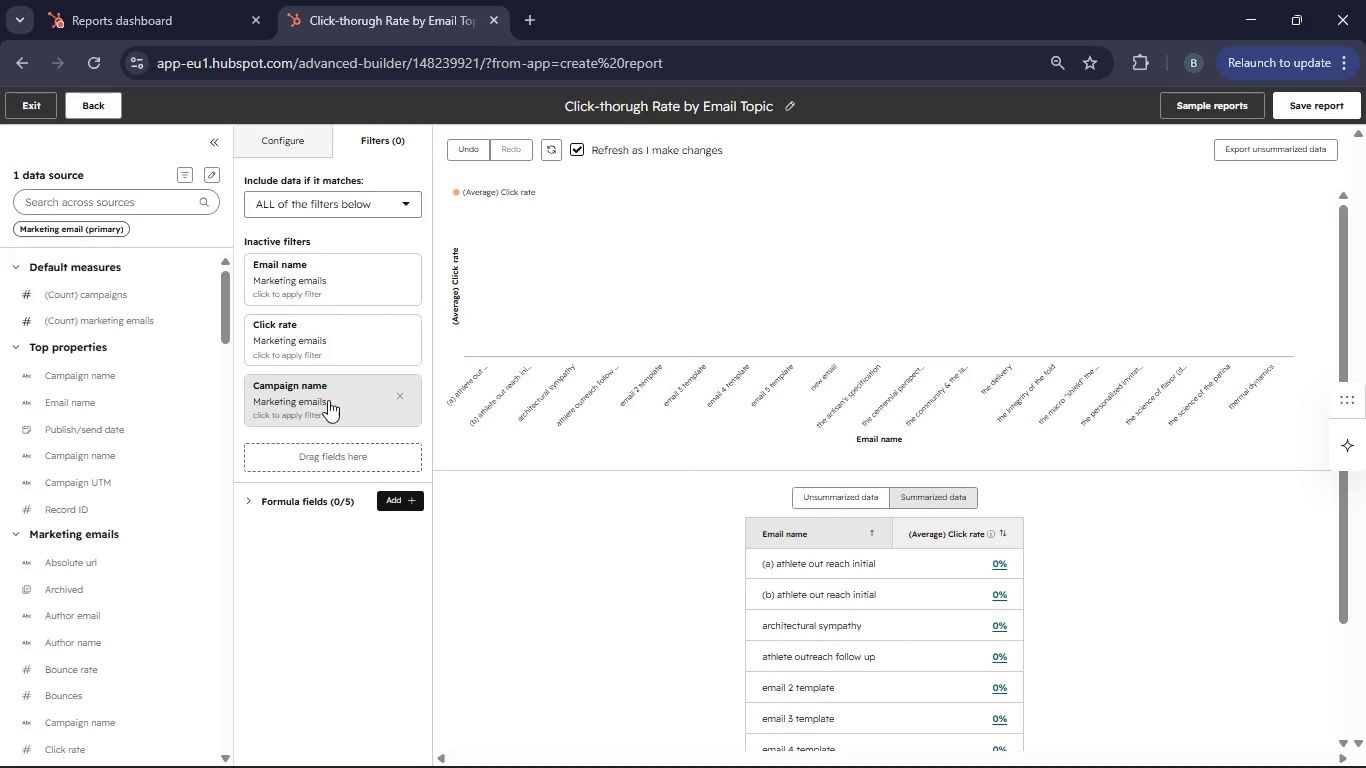 
left_click([328, 400])
 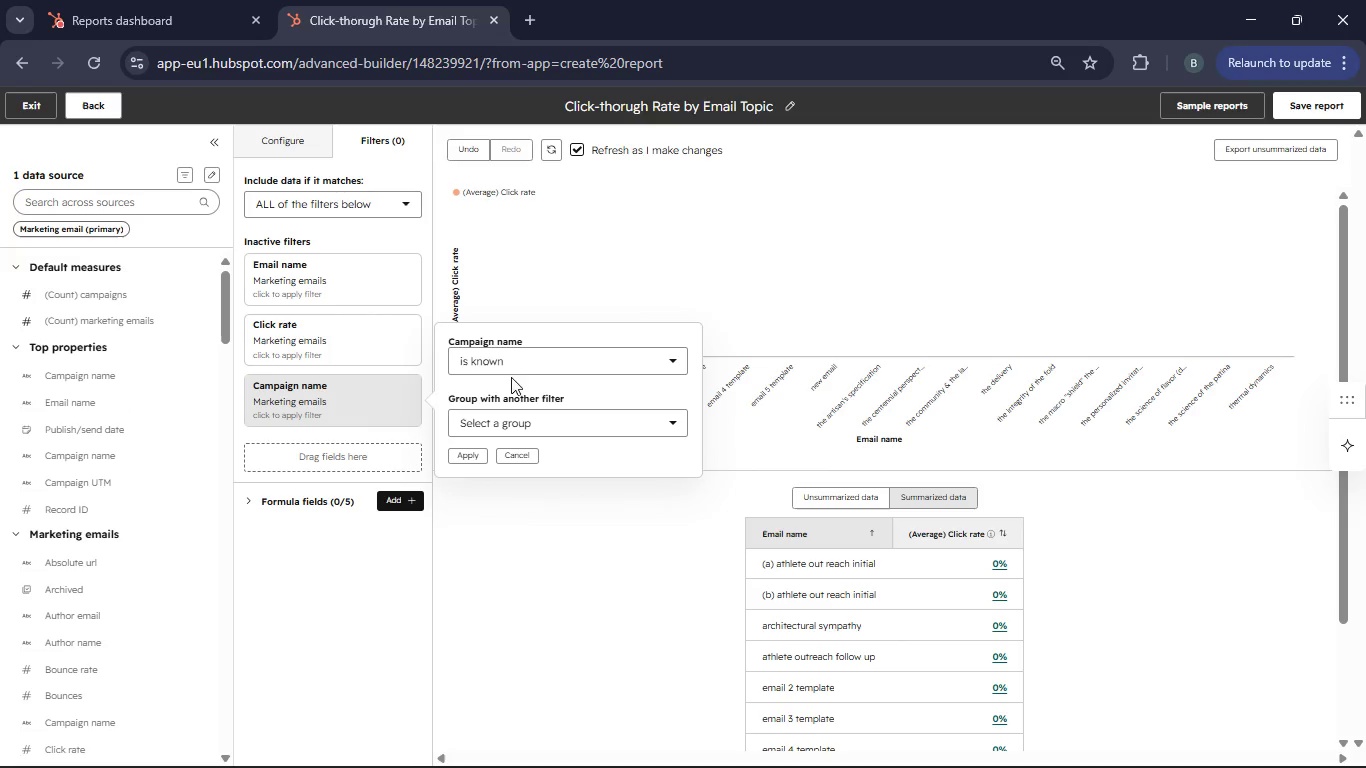 
left_click([612, 360])
 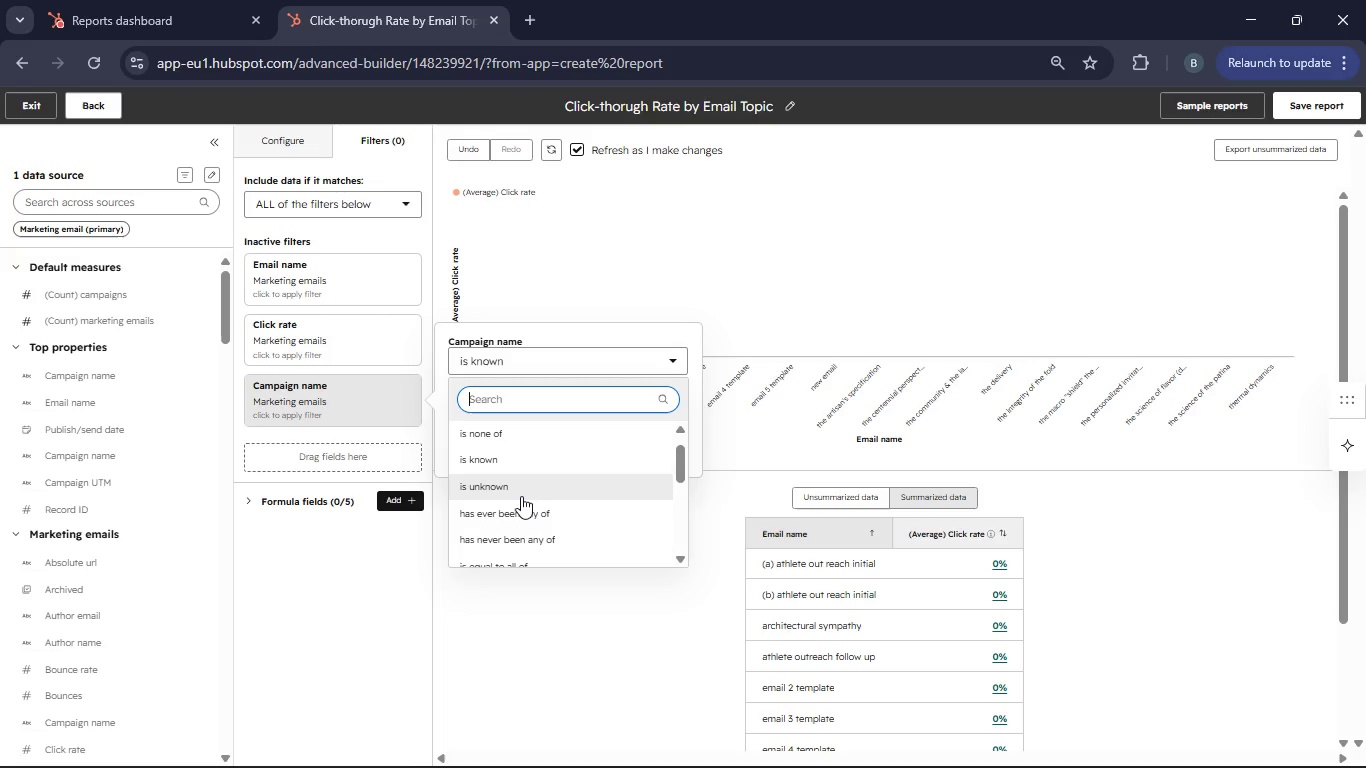 
scroll: coordinate [525, 498], scroll_direction: down, amount: 1.0
 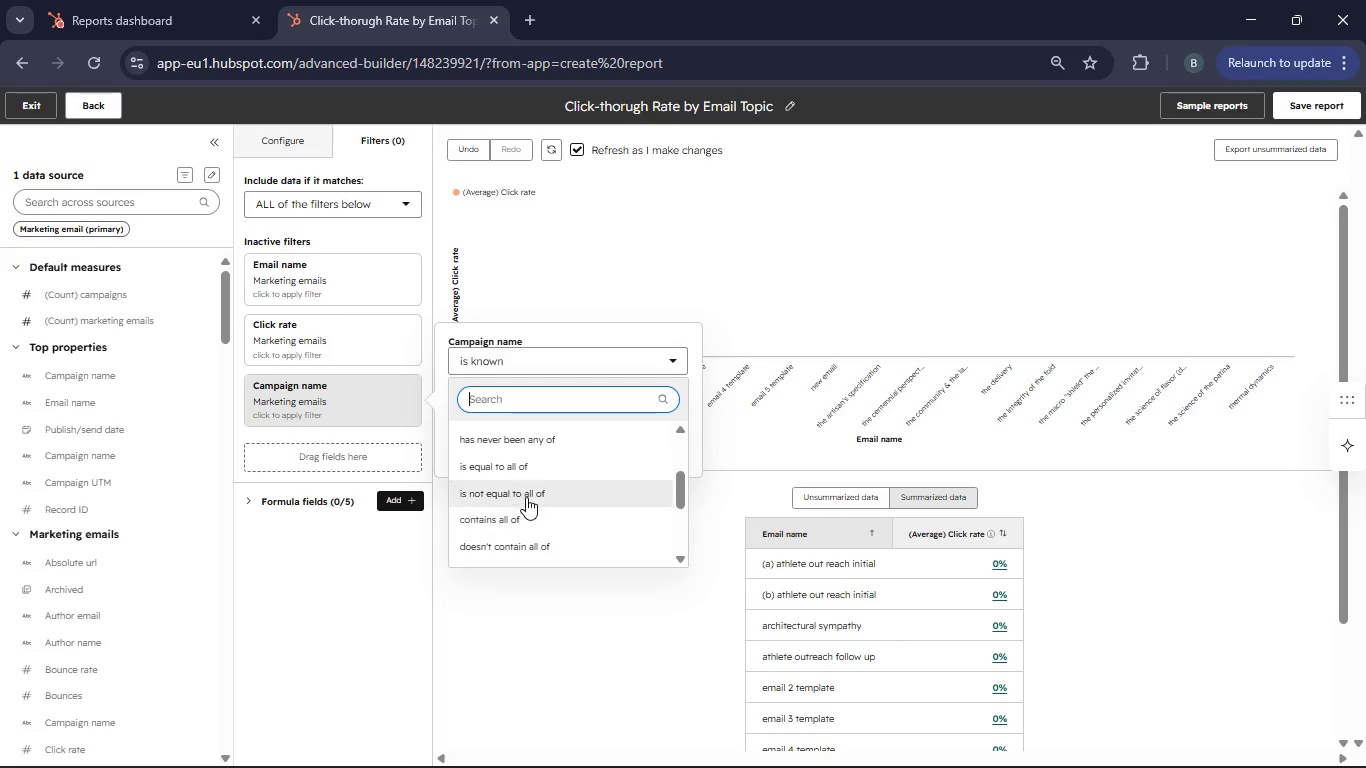 
scroll: coordinate [527, 461], scroll_direction: up, amount: 4.0
 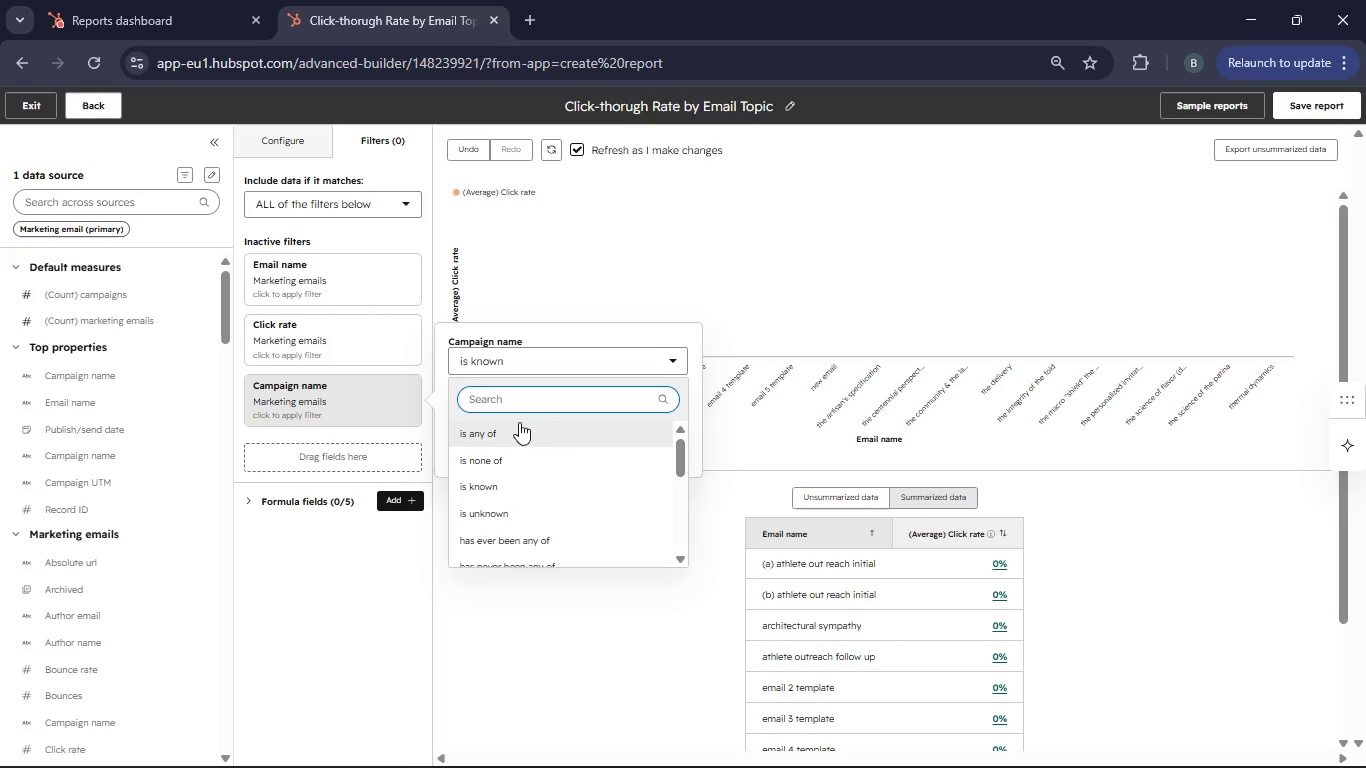 
left_click([519, 422])
 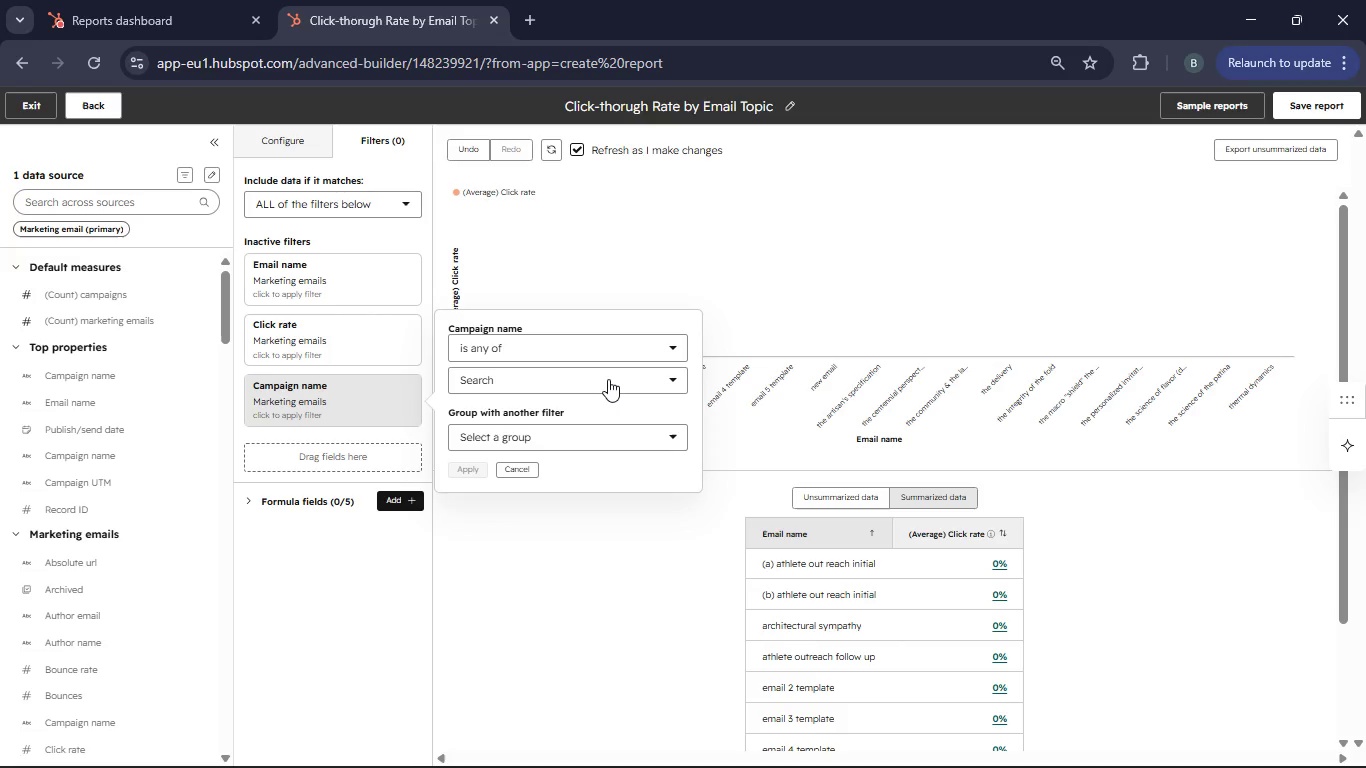 
left_click([608, 378])
 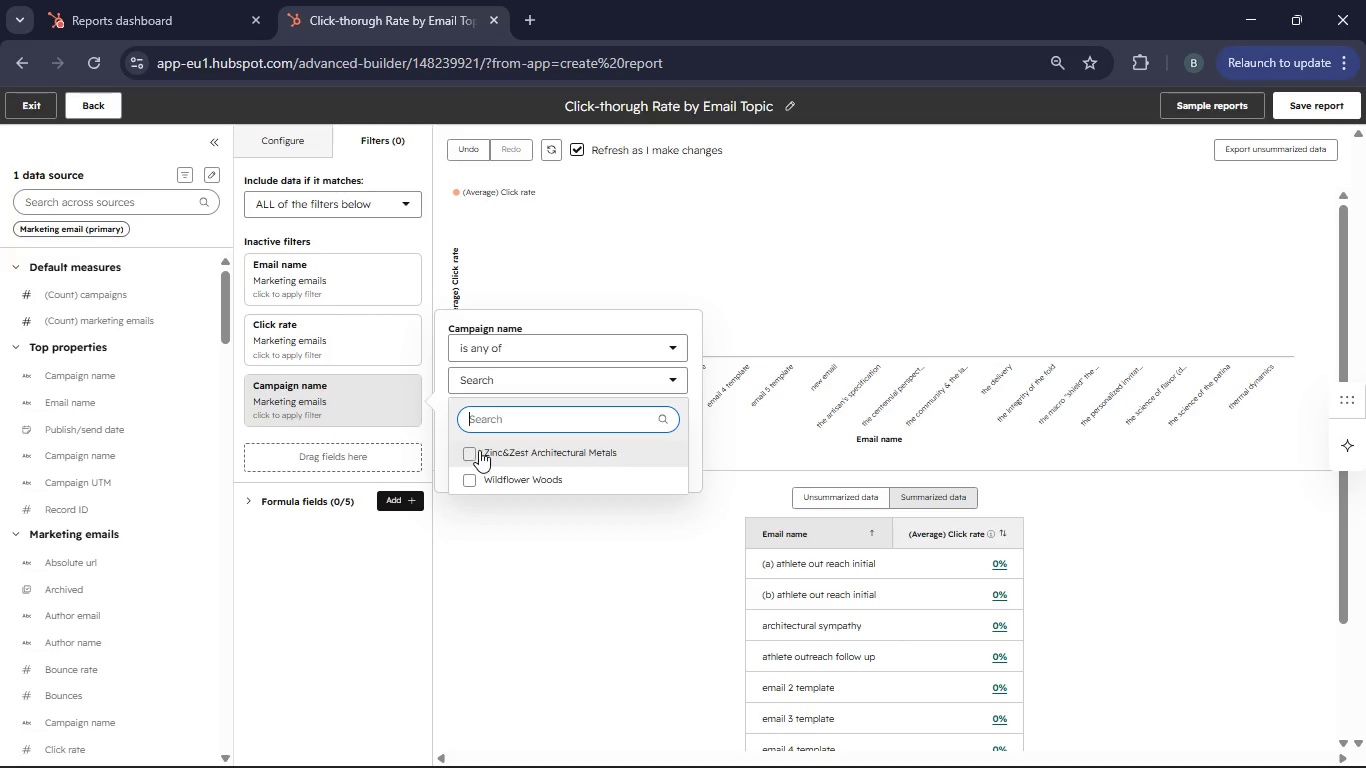 
left_click([478, 449])
 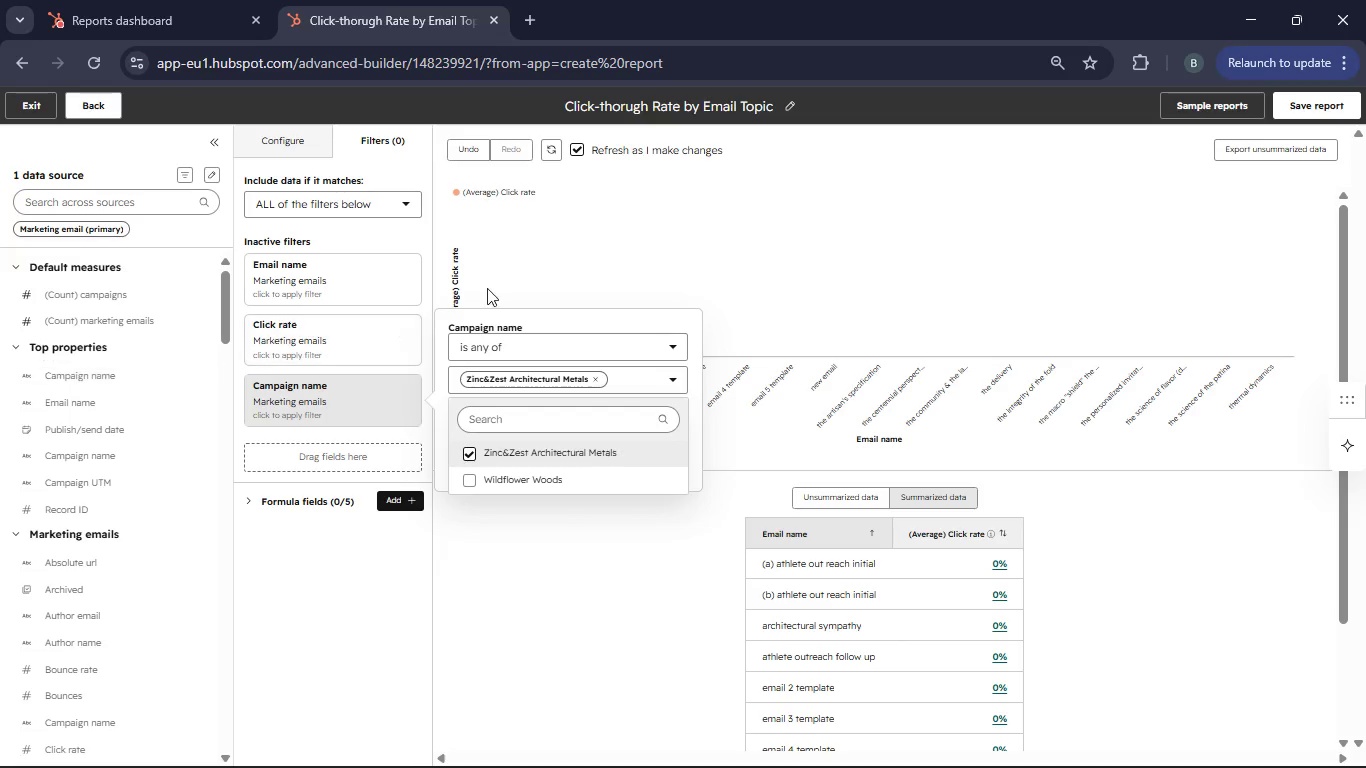 
left_click([399, 400])
 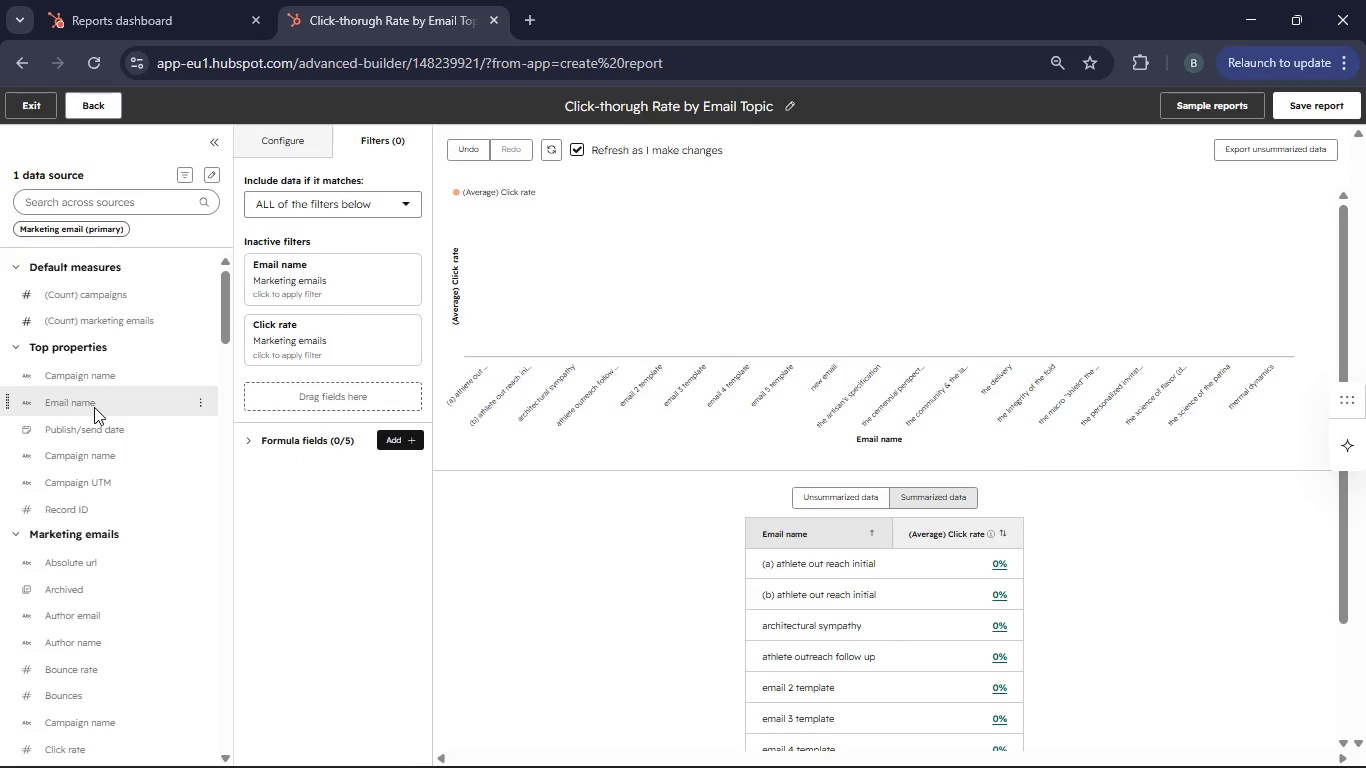 
left_click_drag(start_coordinate=[70, 407], to_coordinate=[126, 403])
 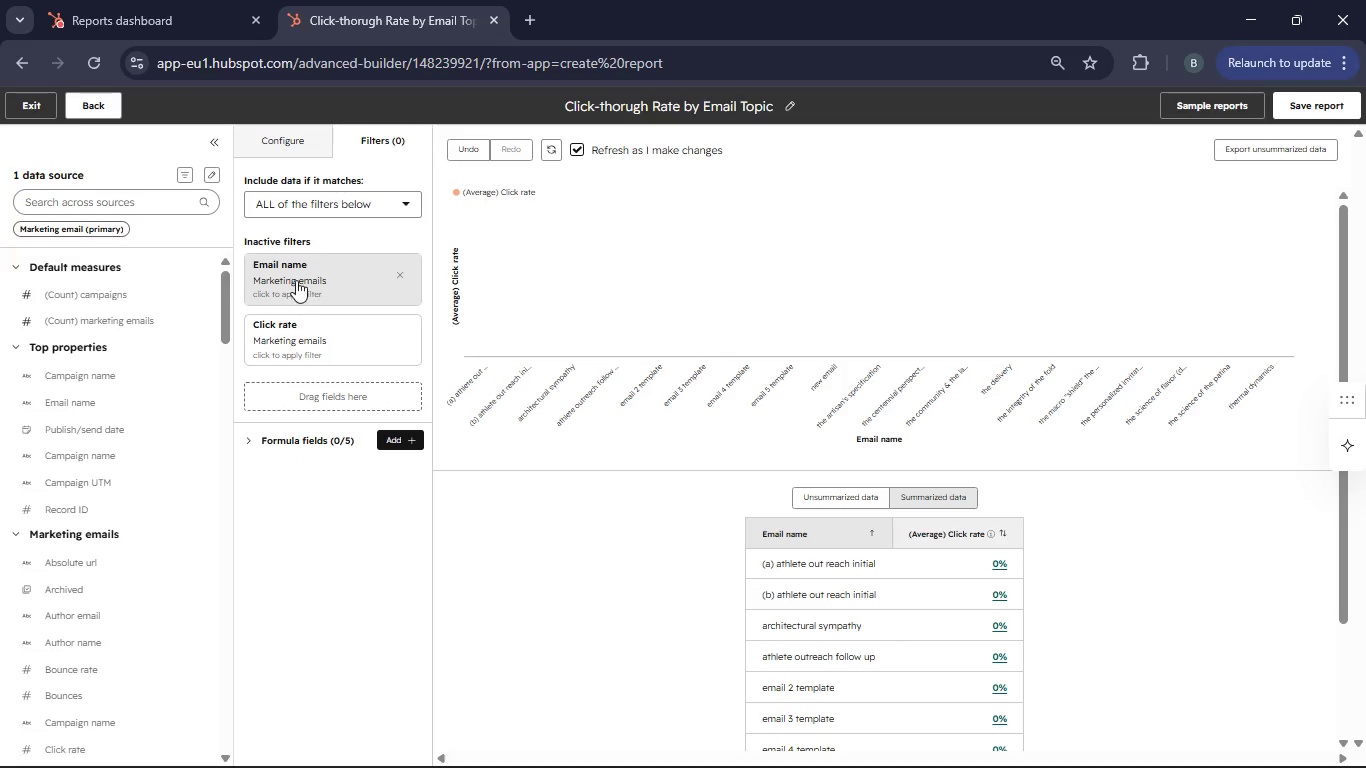 
left_click([296, 280])
 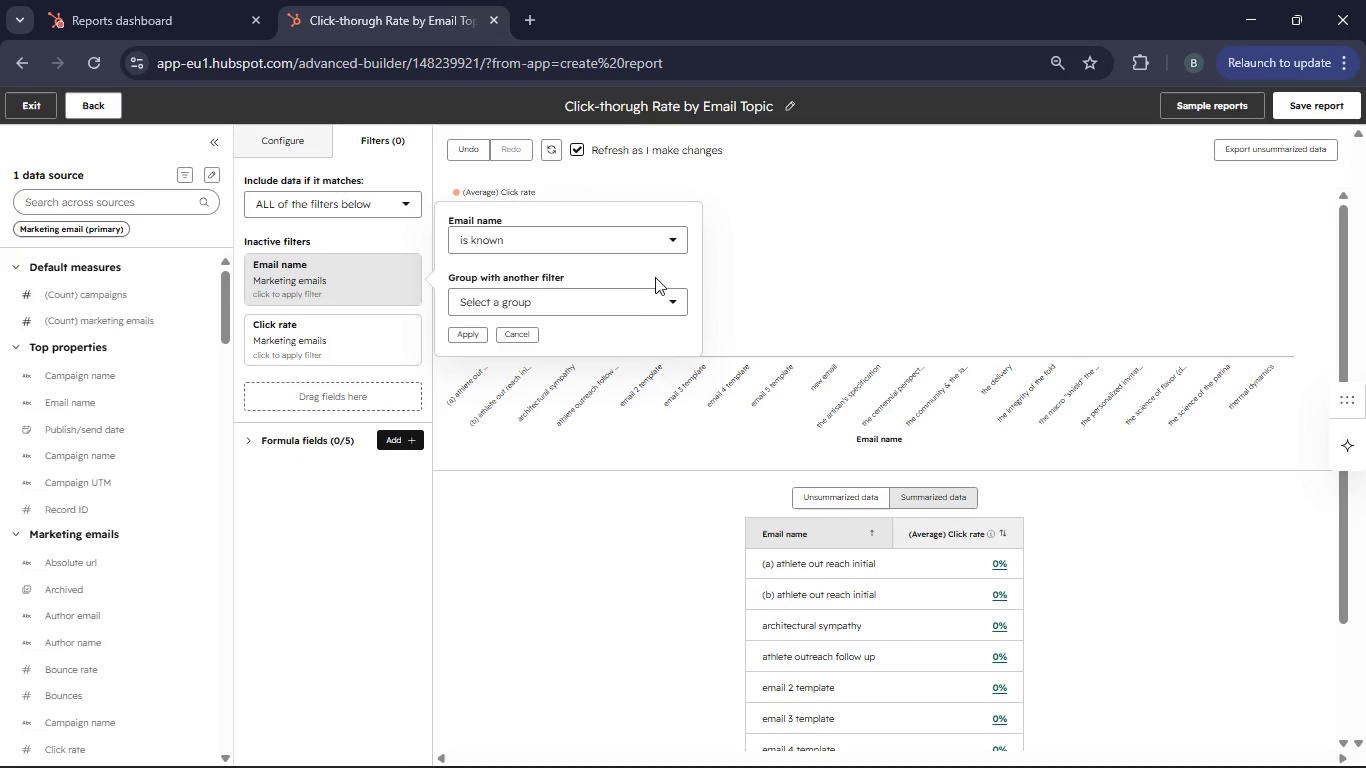 
left_click([668, 295])
 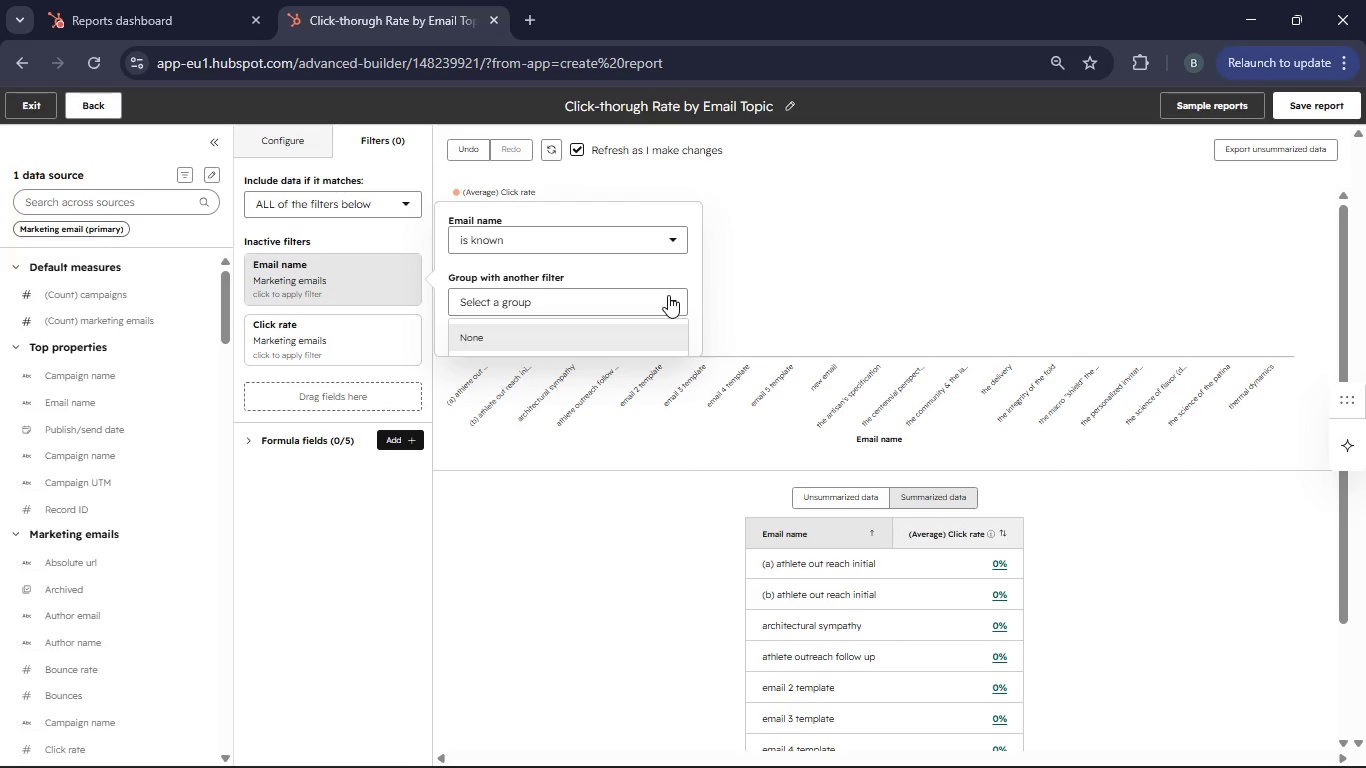 
left_click([668, 295])
 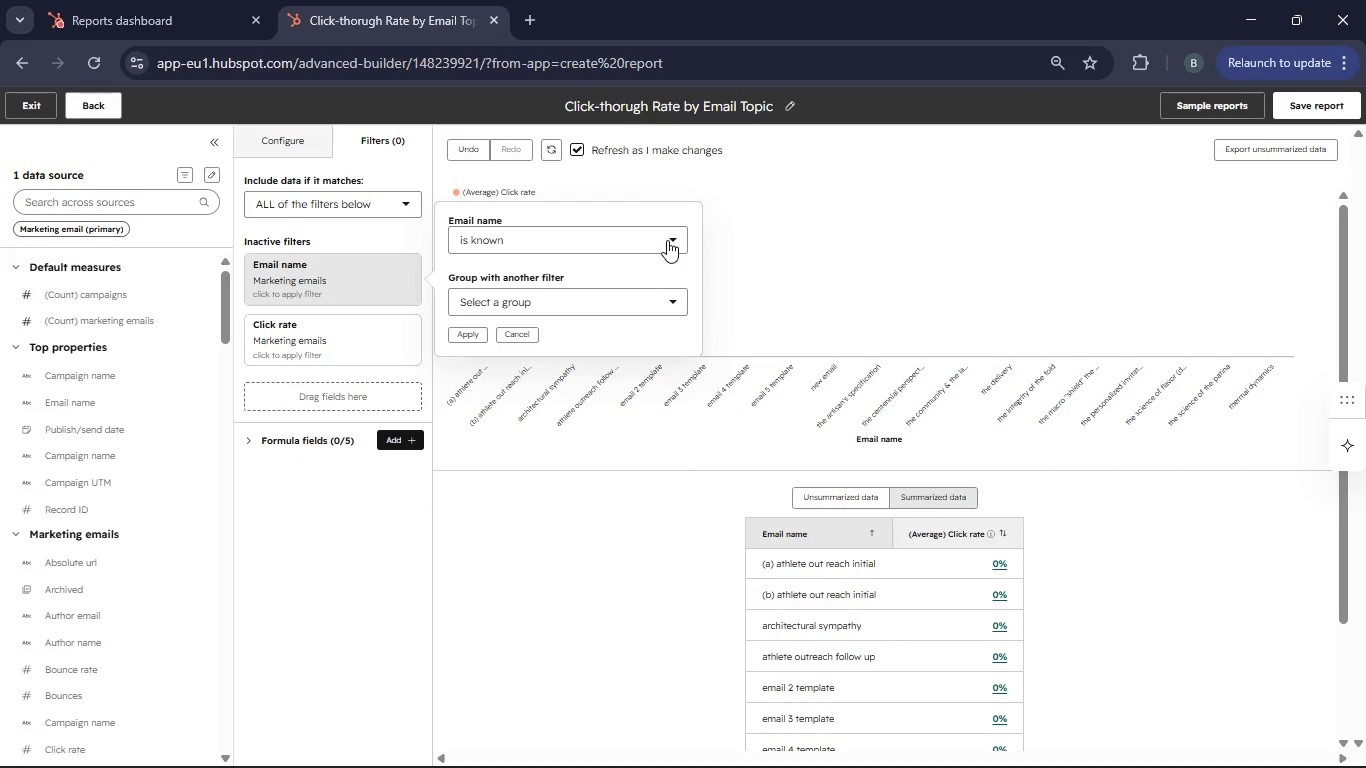 
left_click([667, 240])
 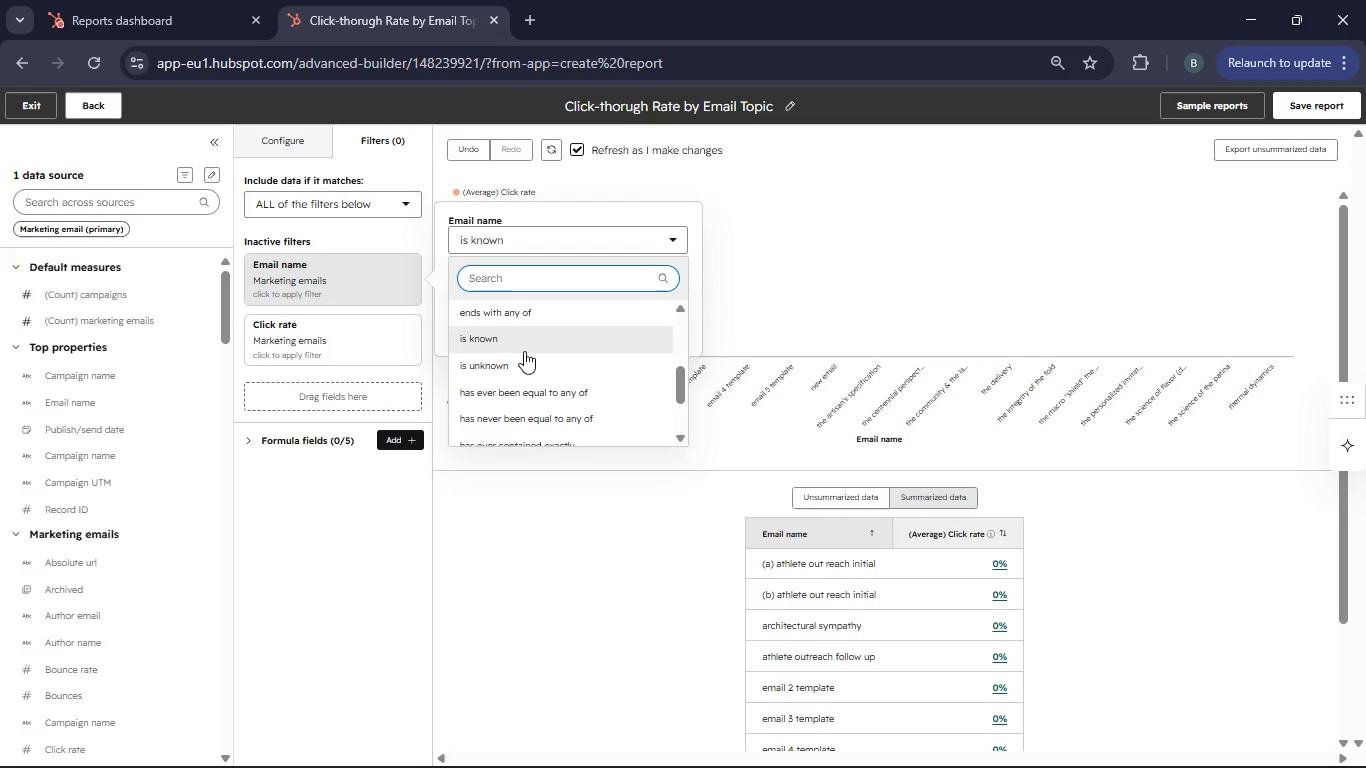 
scroll: coordinate [517, 335], scroll_direction: up, amount: 7.0
 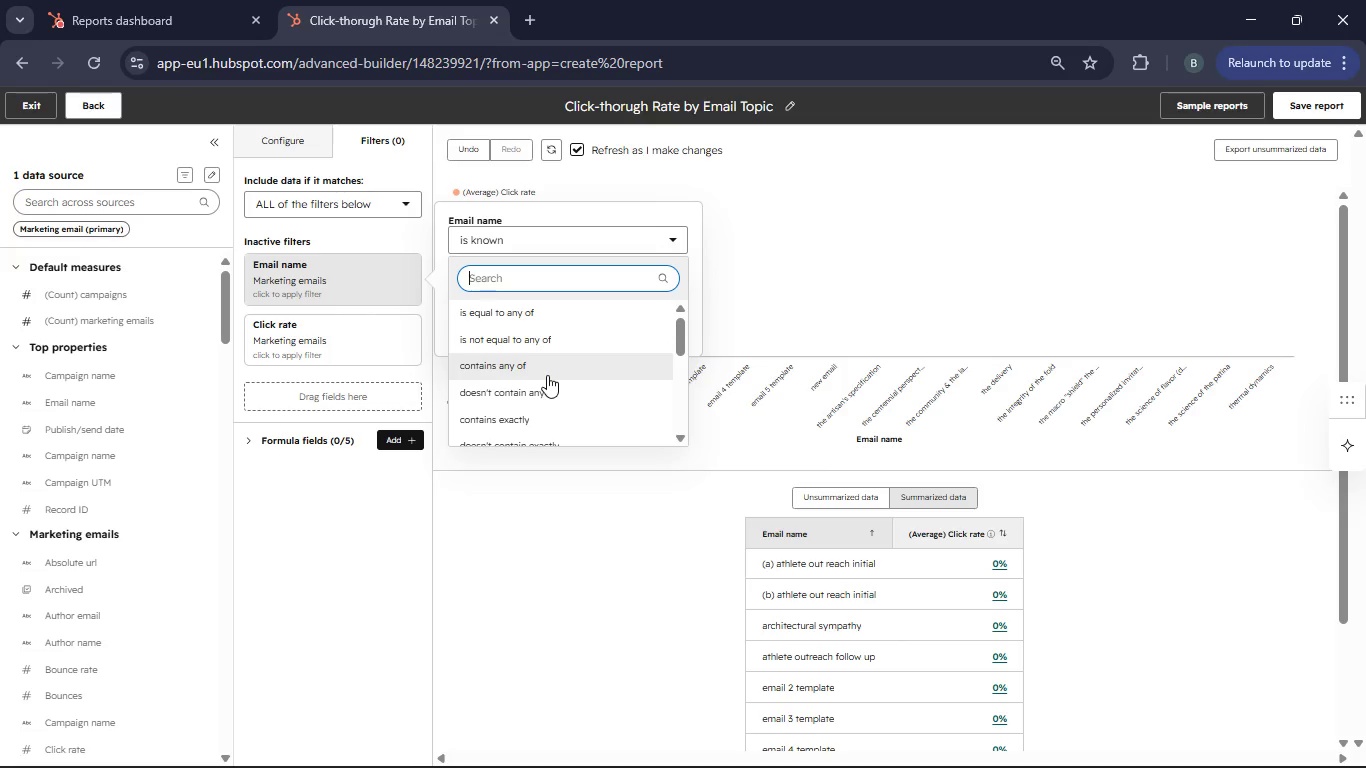 
scroll: coordinate [546, 379], scroll_direction: down, amount: 3.0
 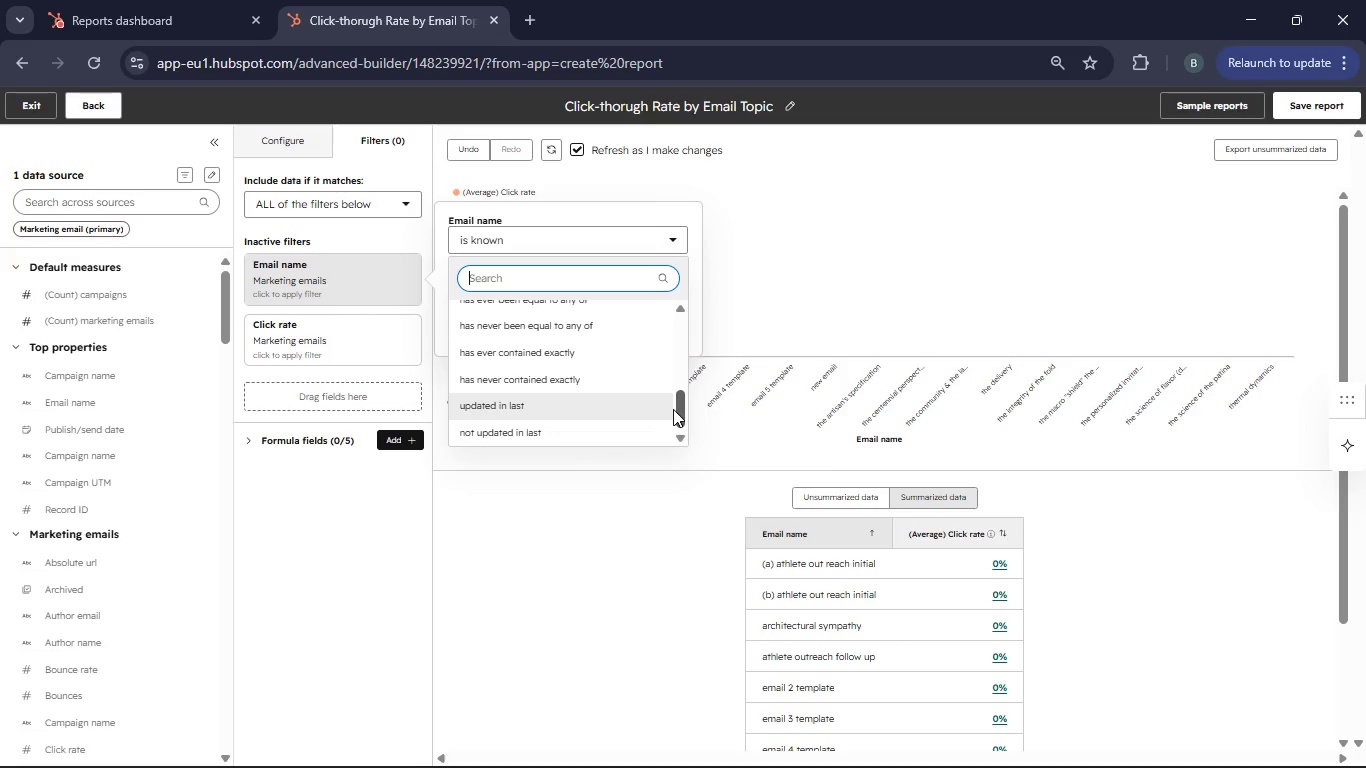 
left_click_drag(start_coordinate=[676, 409], to_coordinate=[677, 320])
 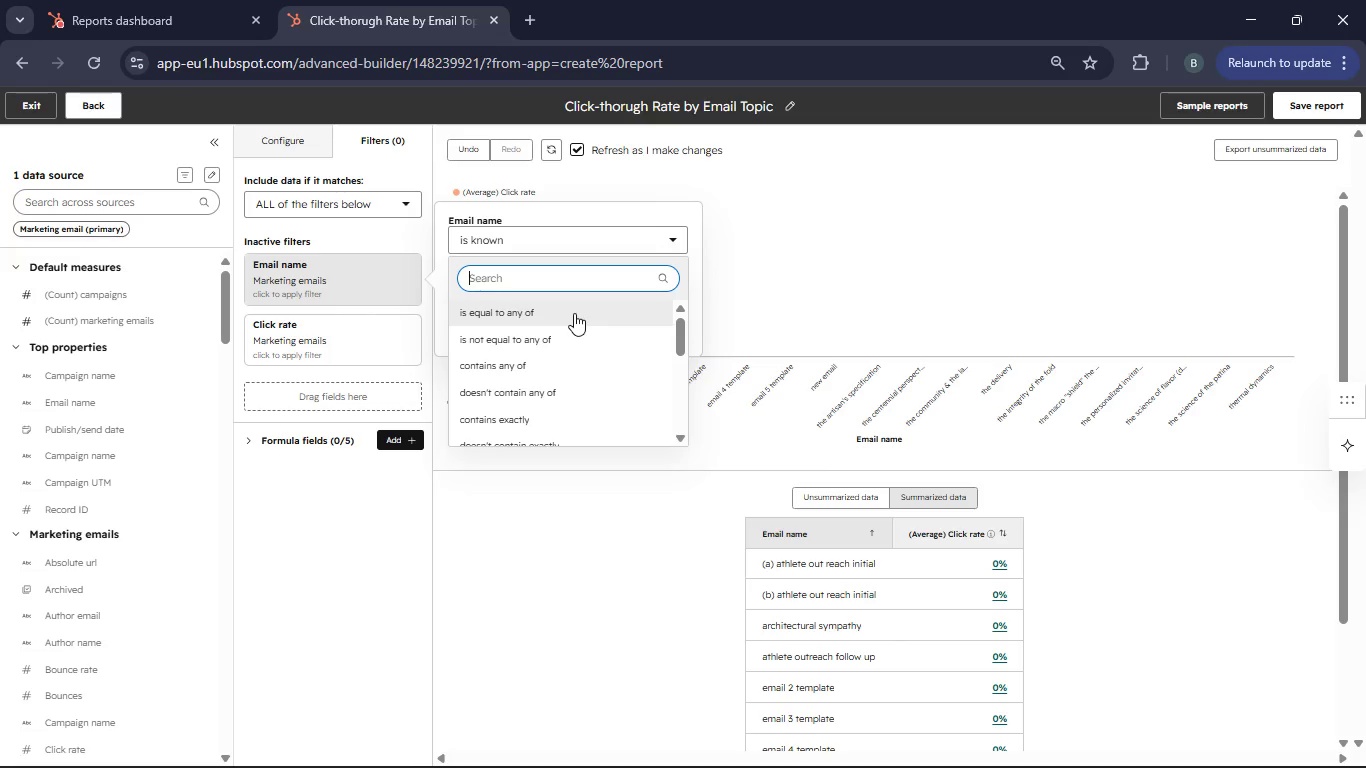 
left_click([574, 313])
 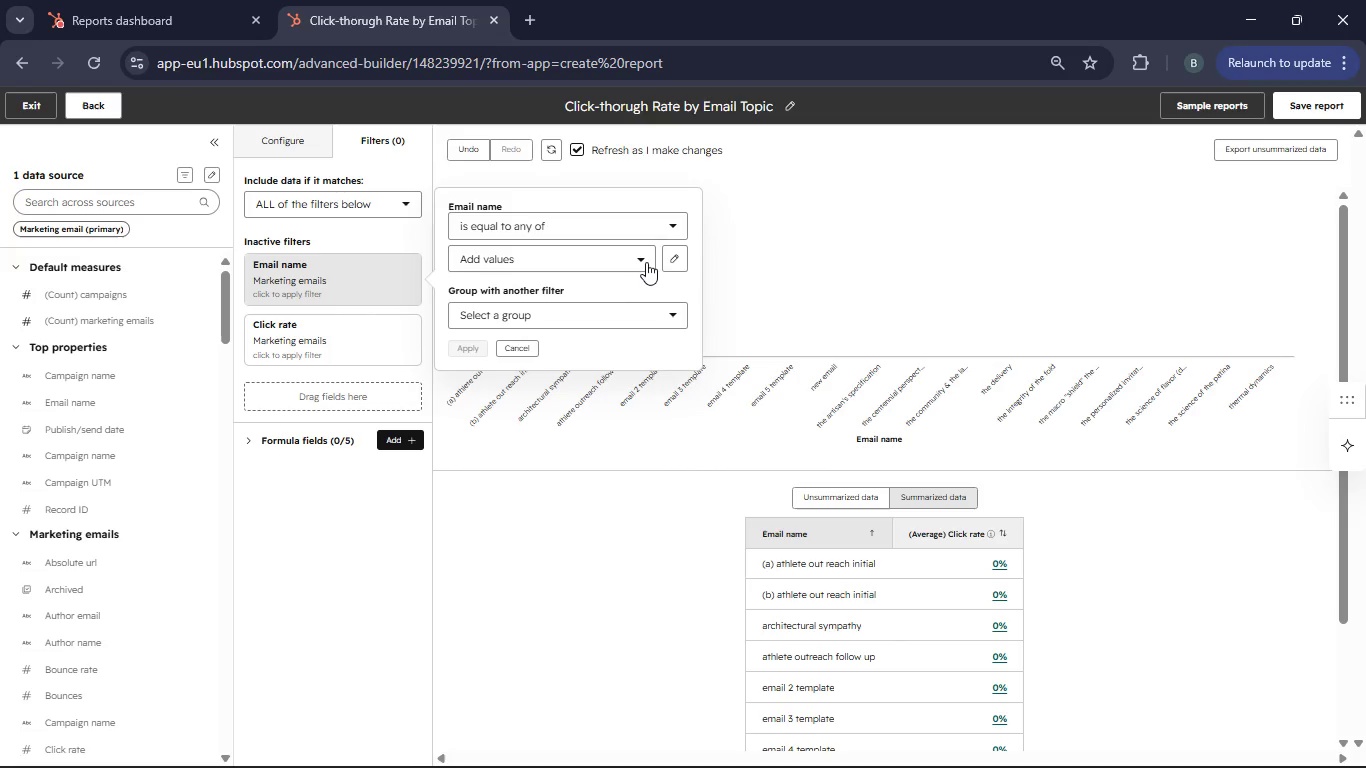 
left_click([644, 261])
 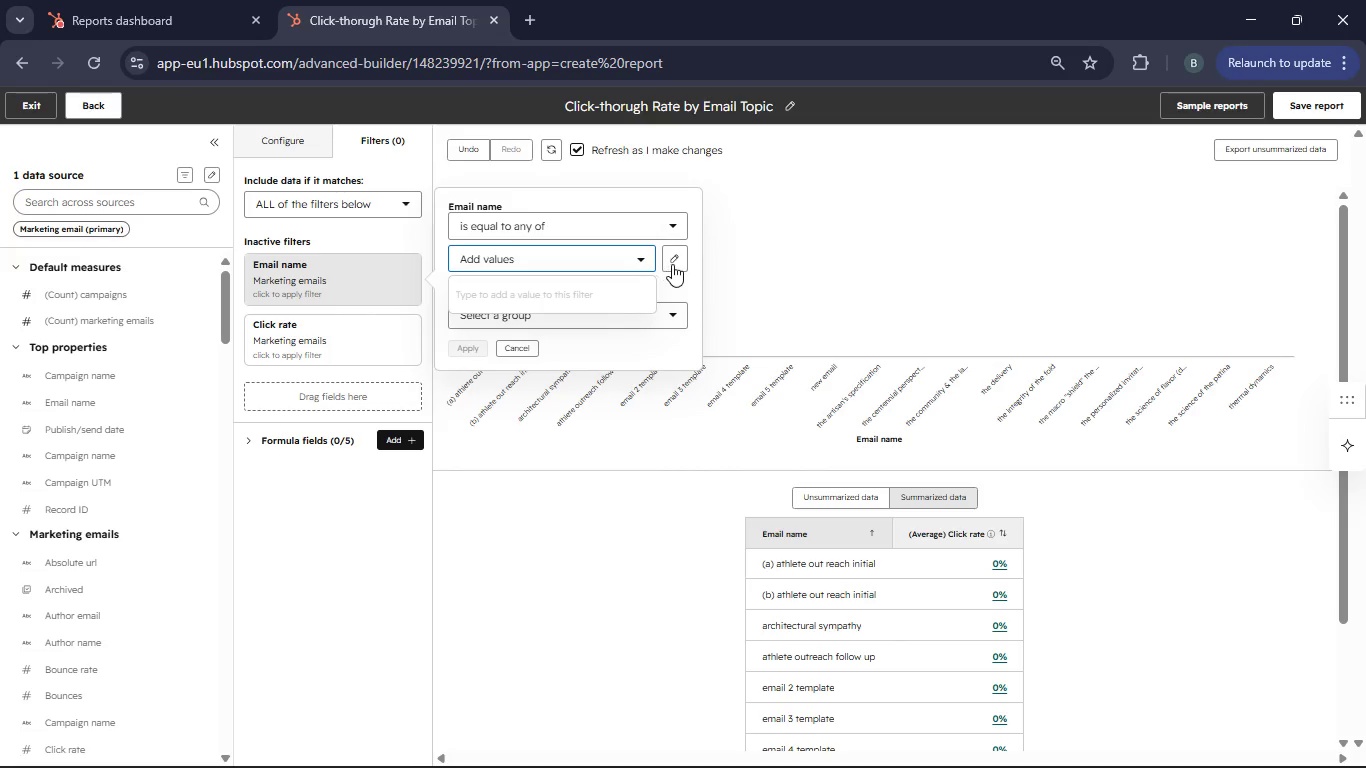 
left_click([671, 263])
 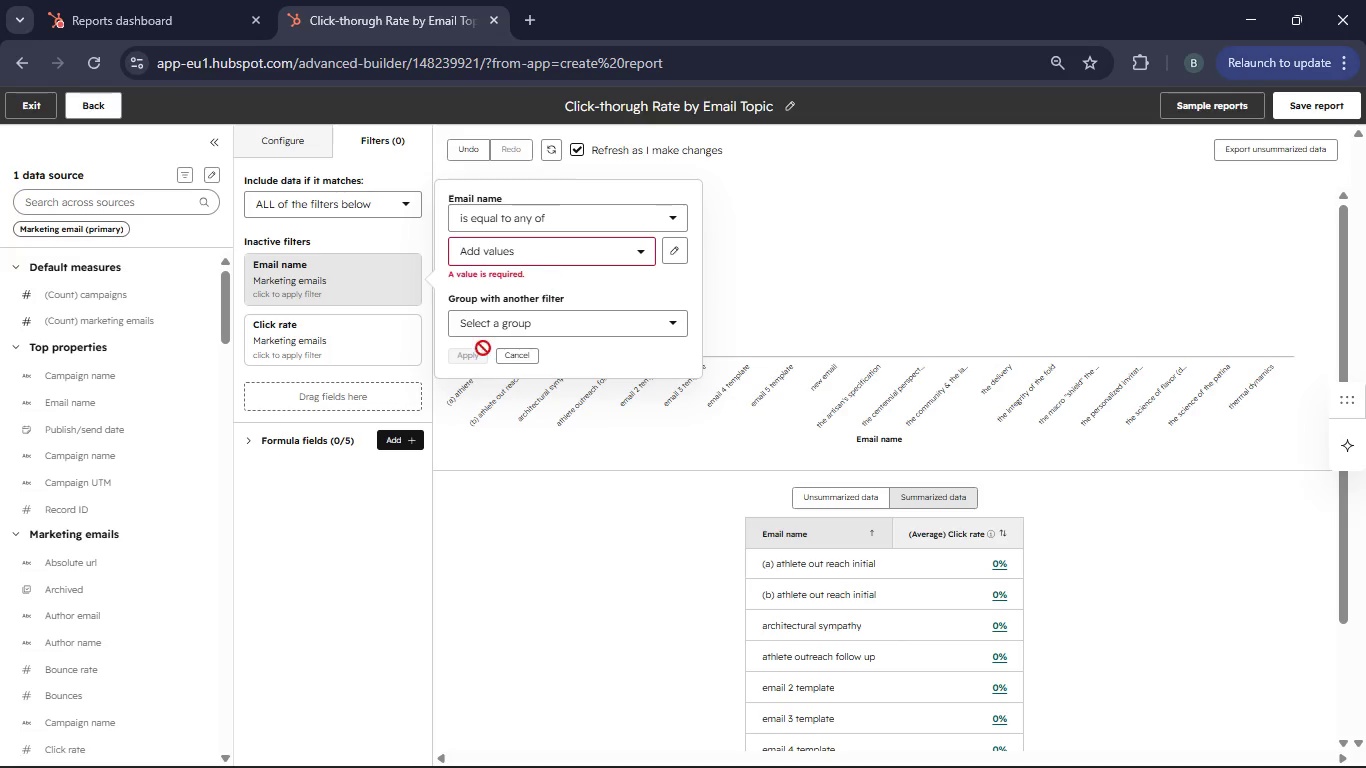 
left_click([512, 356])
 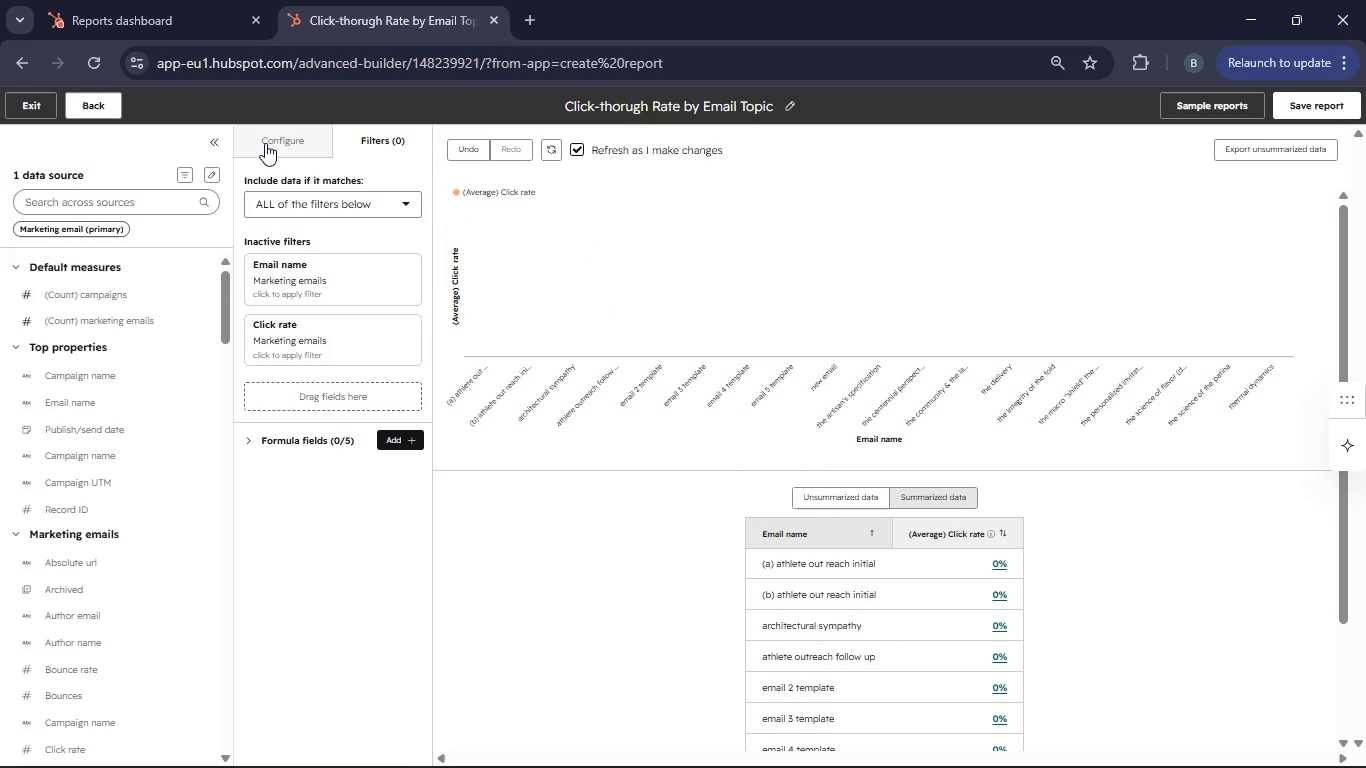 
left_click([267, 140])
 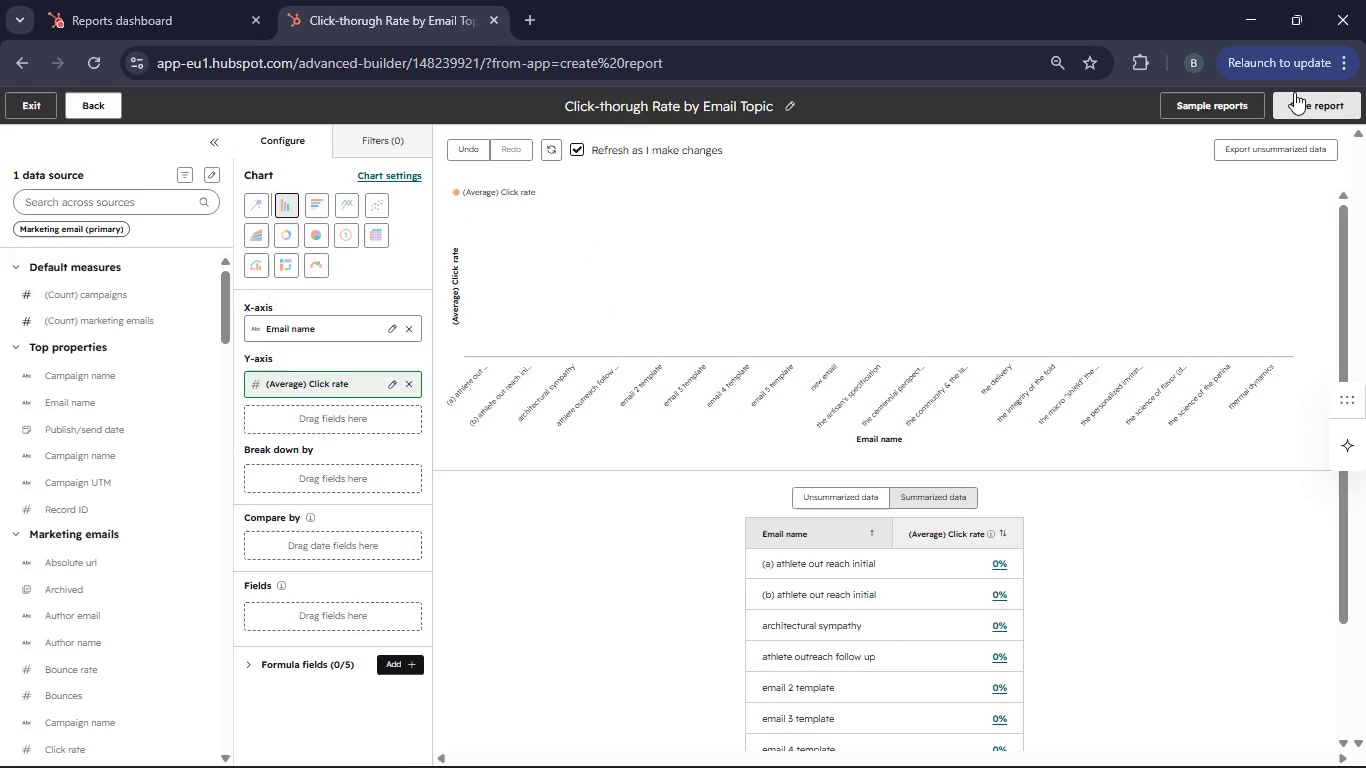 
left_click([1294, 92])
 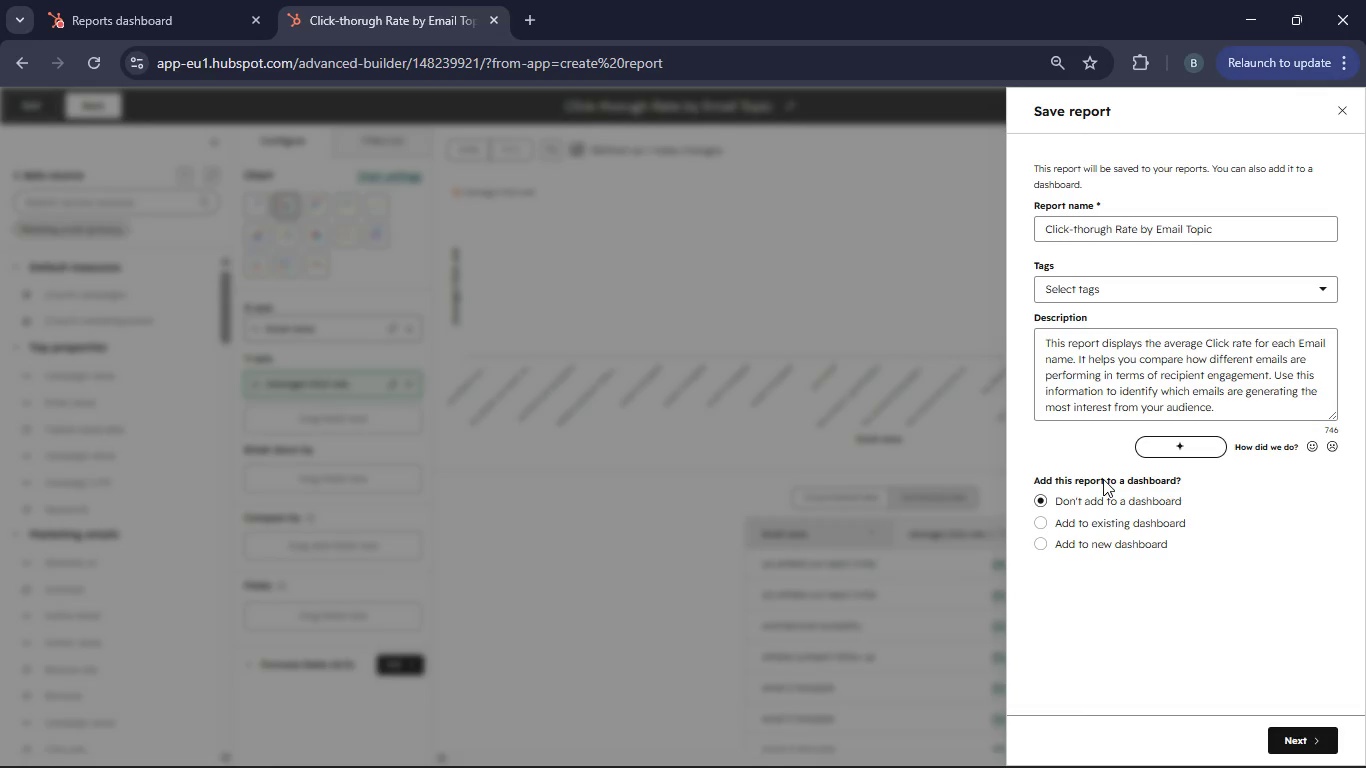 
left_click([1042, 522])
 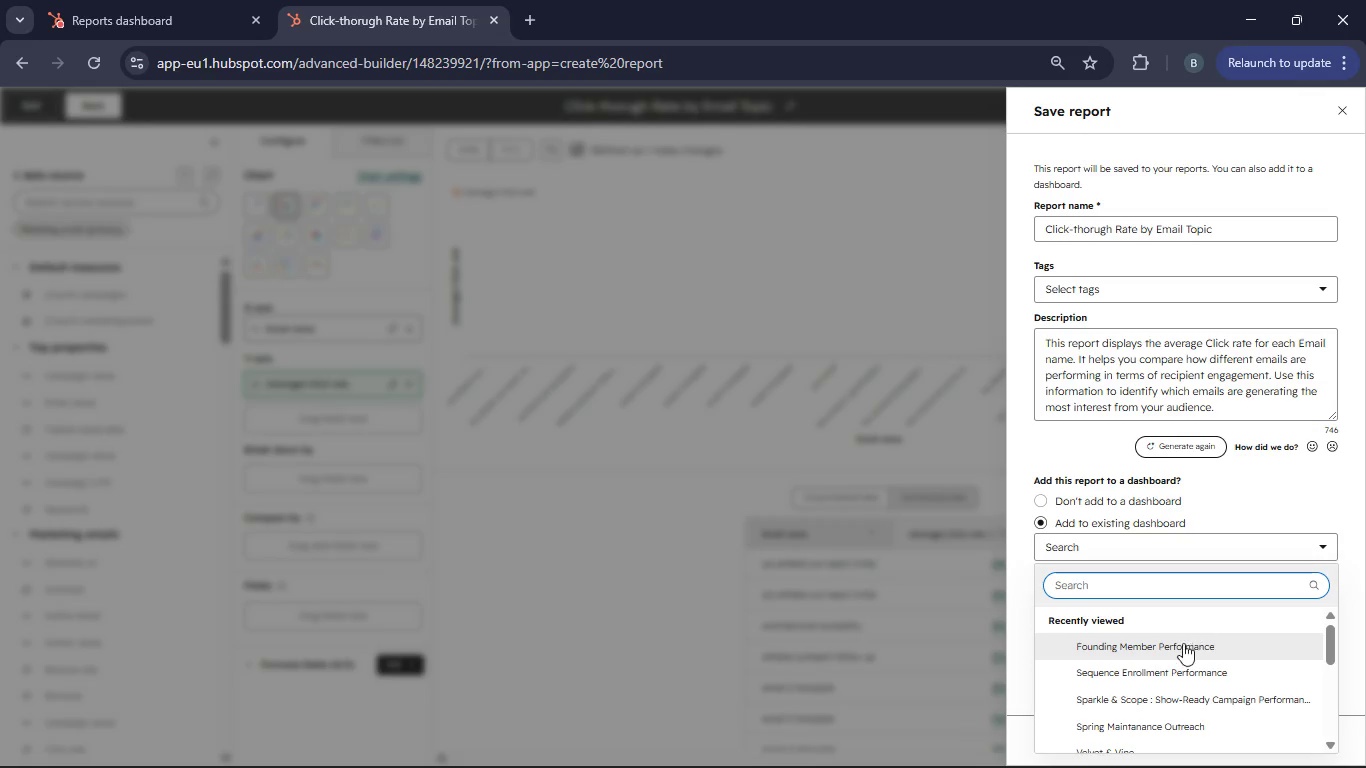 
scroll: coordinate [1178, 689], scroll_direction: down, amount: 2.0
 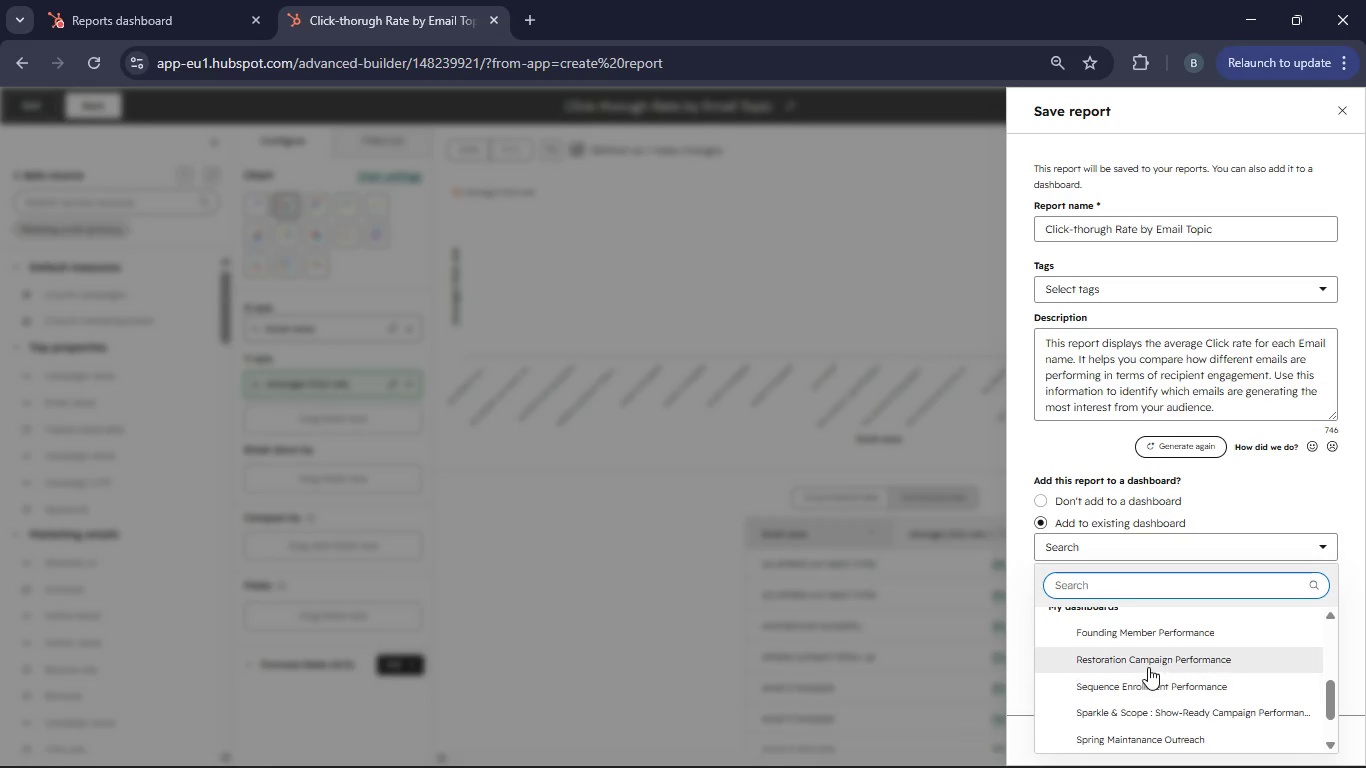 
left_click([1148, 666])
 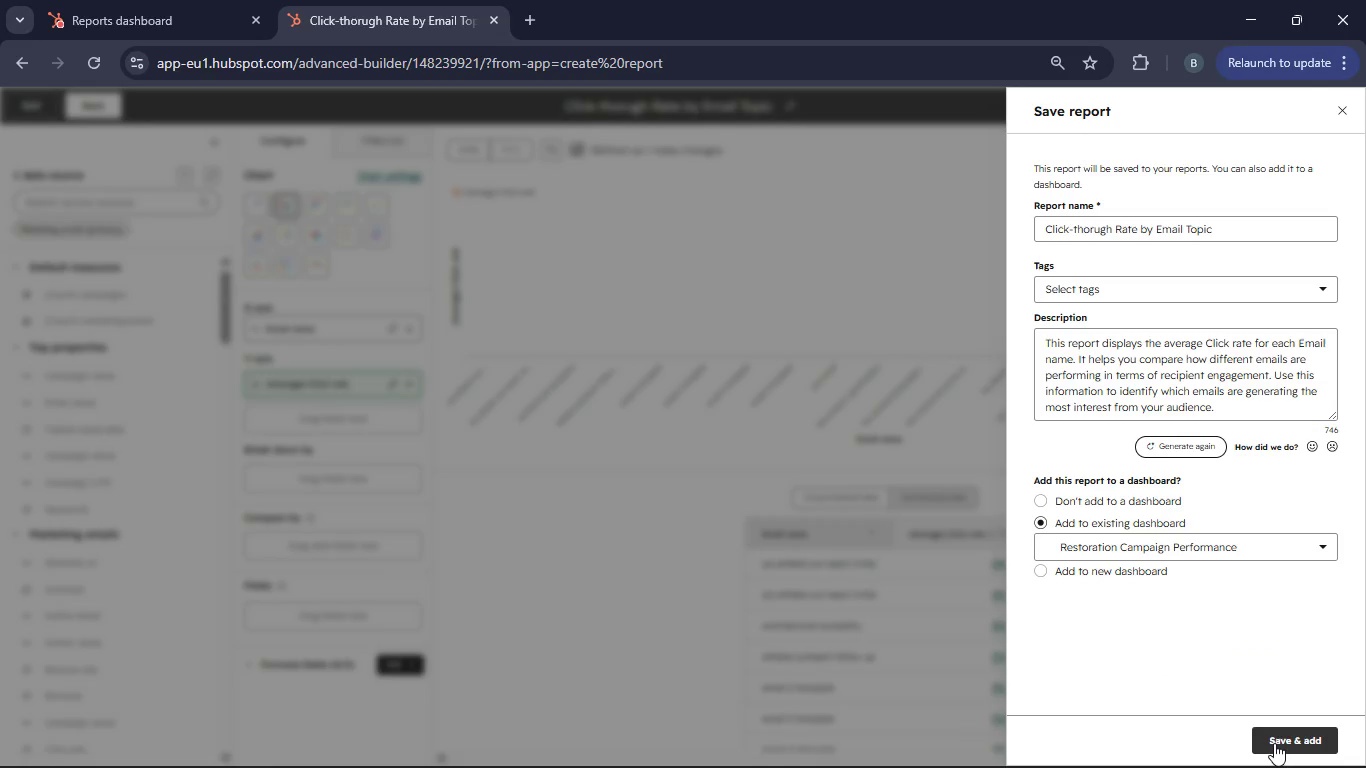 
left_click([1274, 743])
 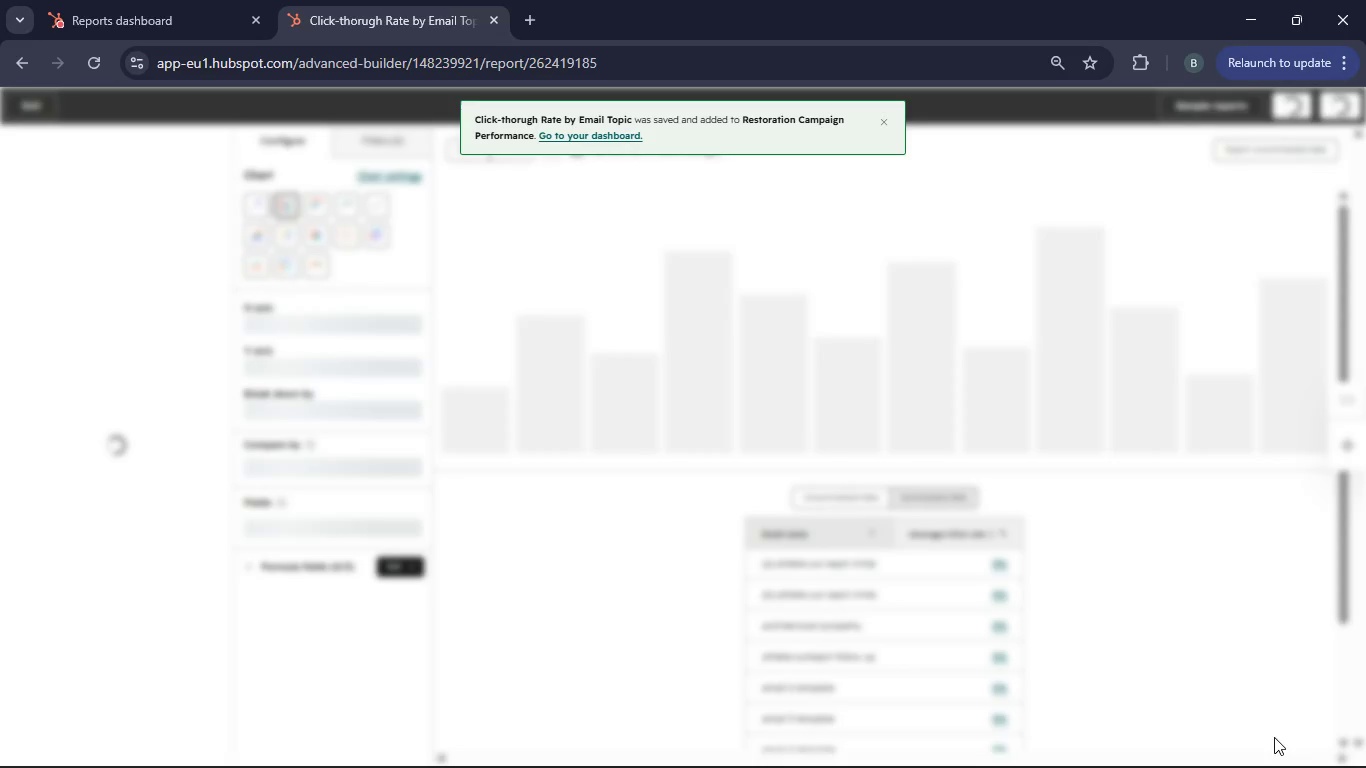 
wait(8.58)
 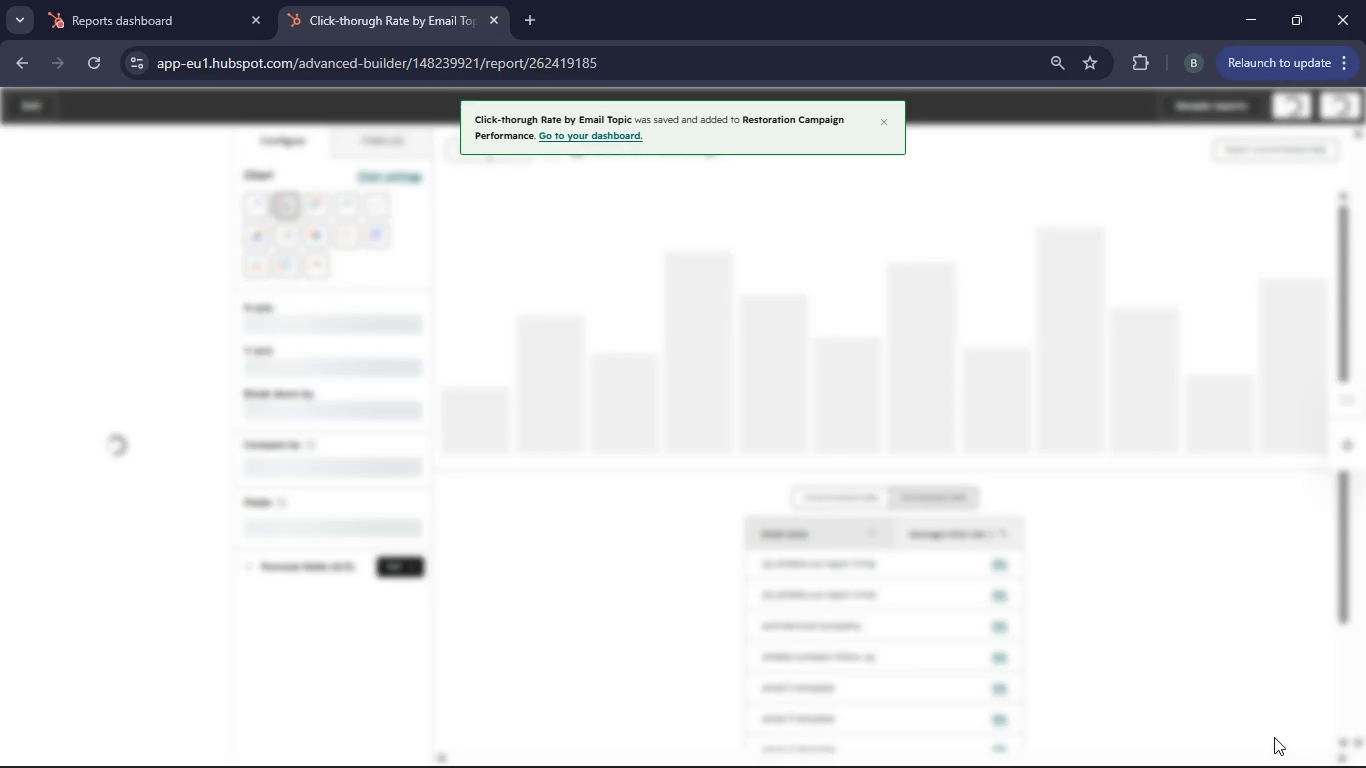 
left_click([14, 114])
 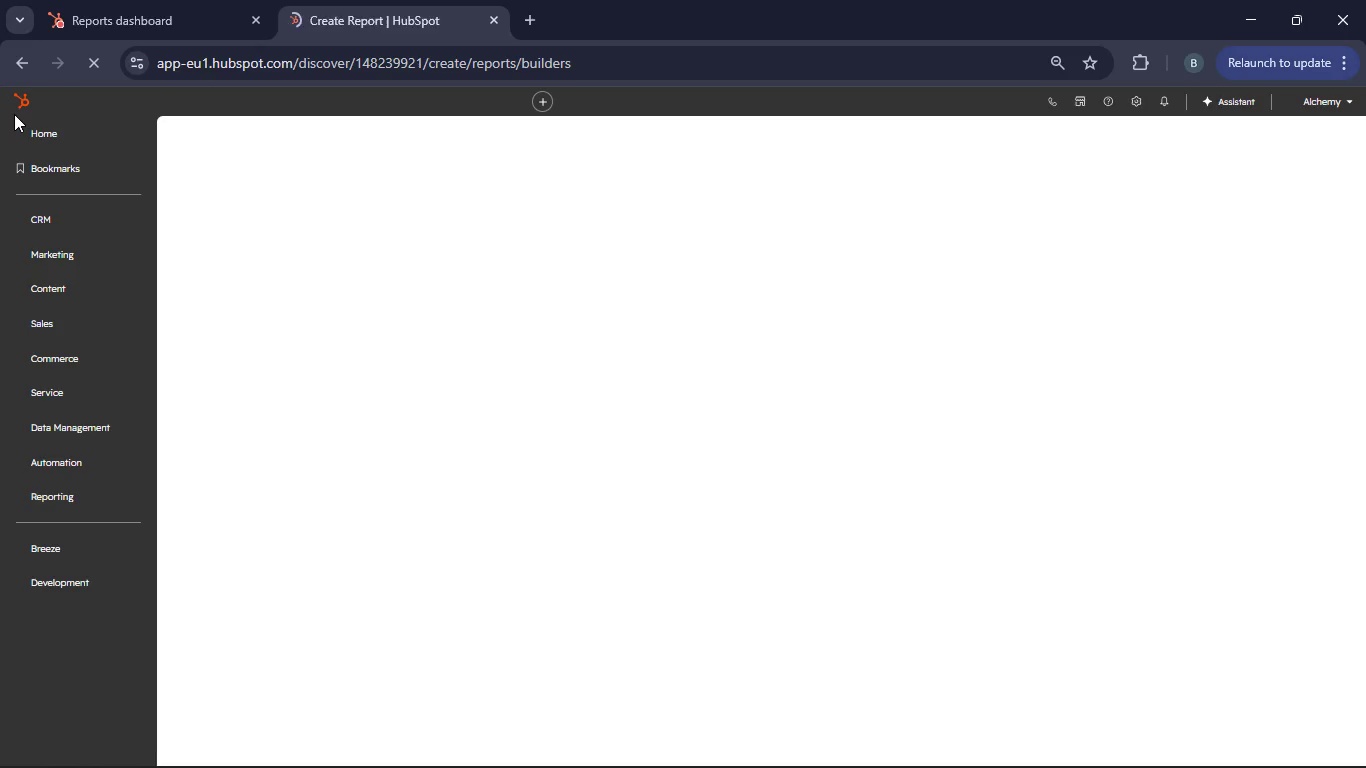 
wait(6.09)
 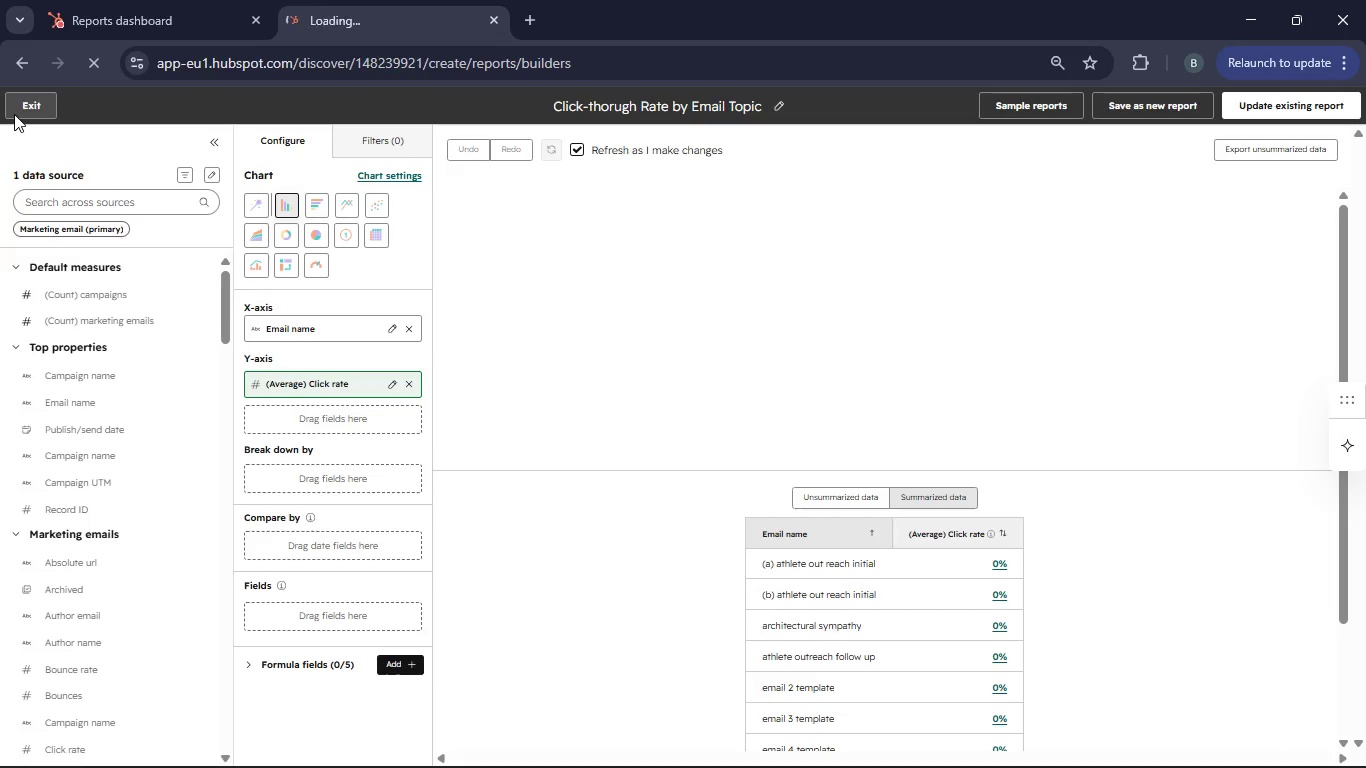 
left_click([410, 276])
 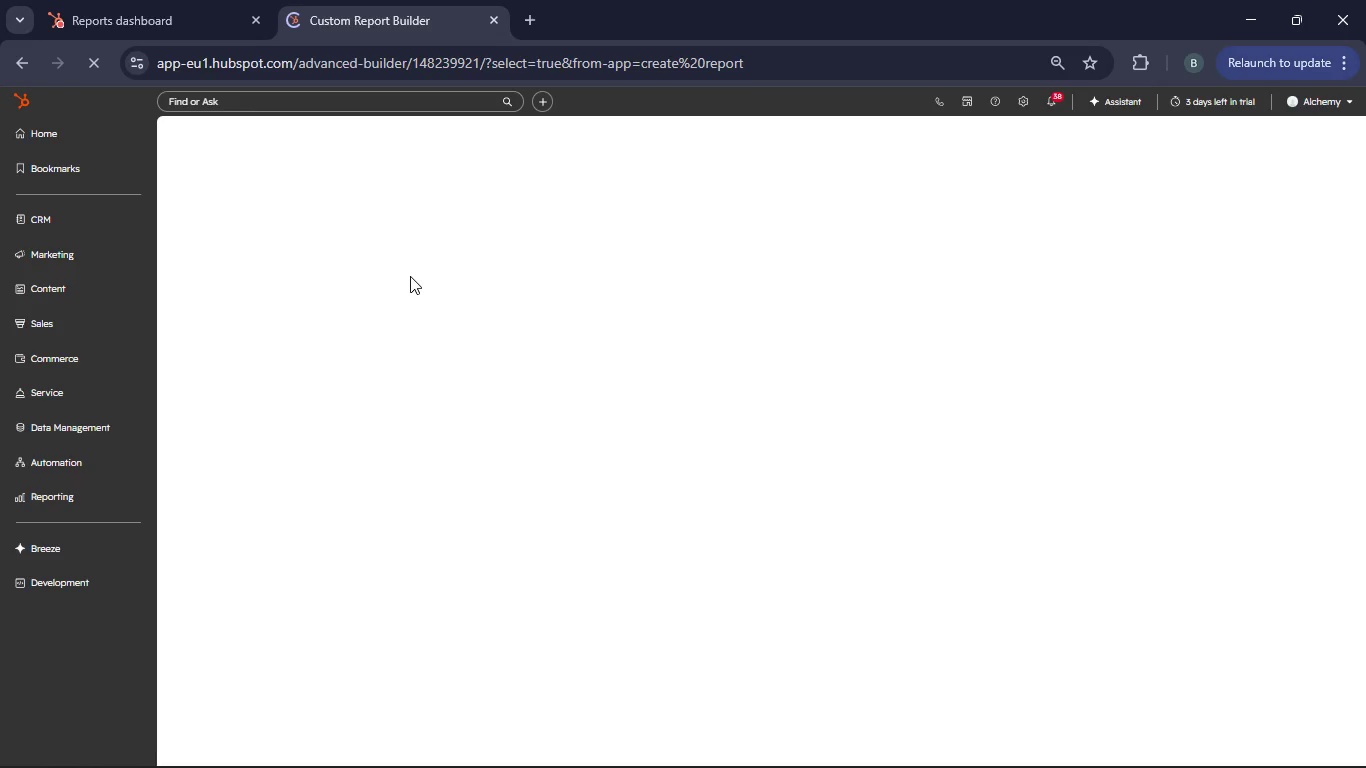 
wait(13.08)
 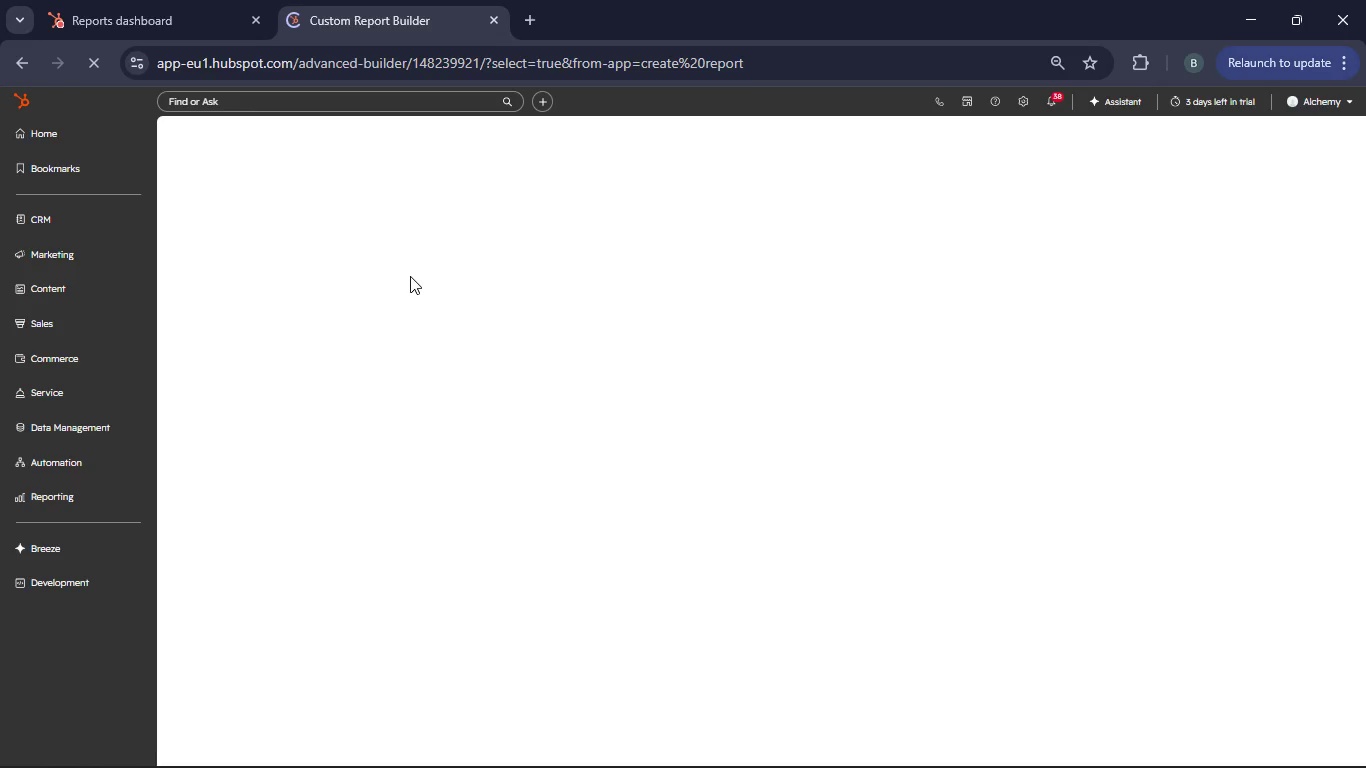 
left_click([1331, 112])
 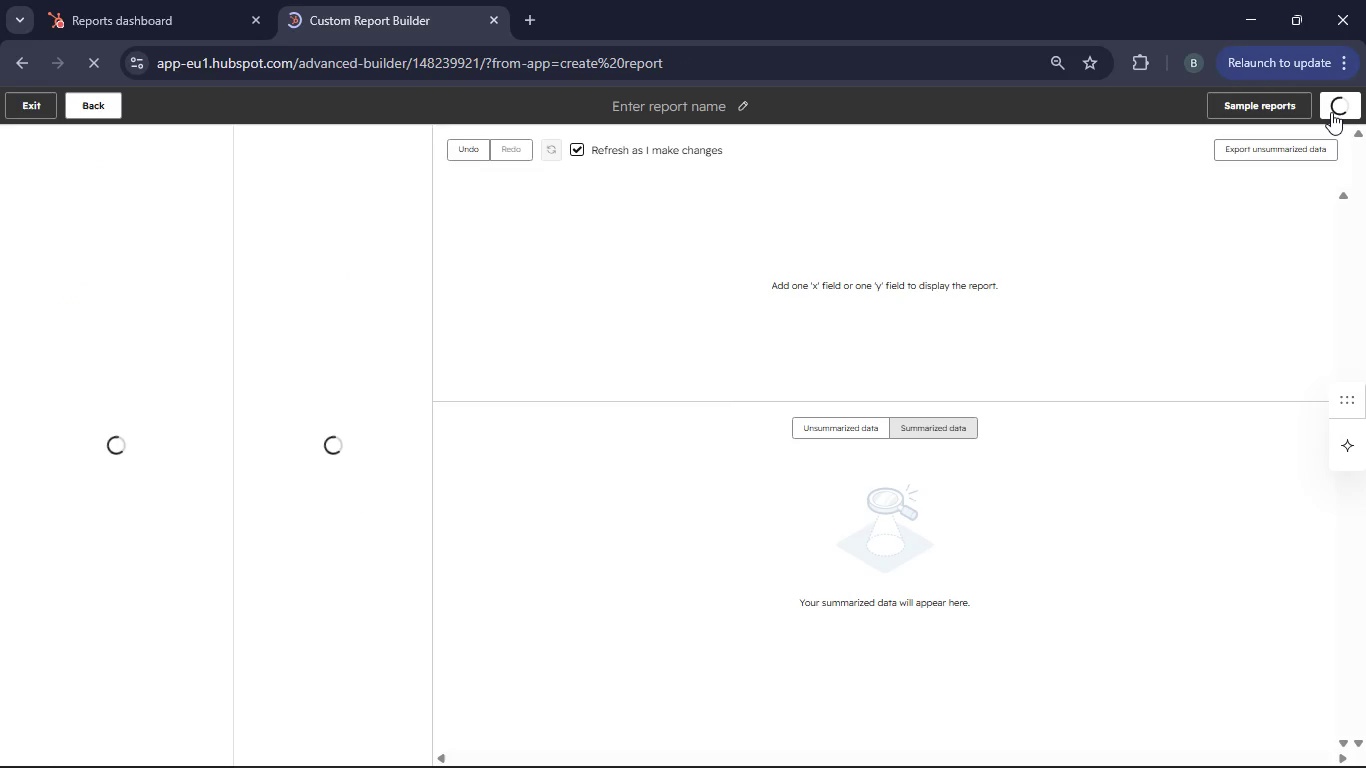 
left_click([55, 203])
 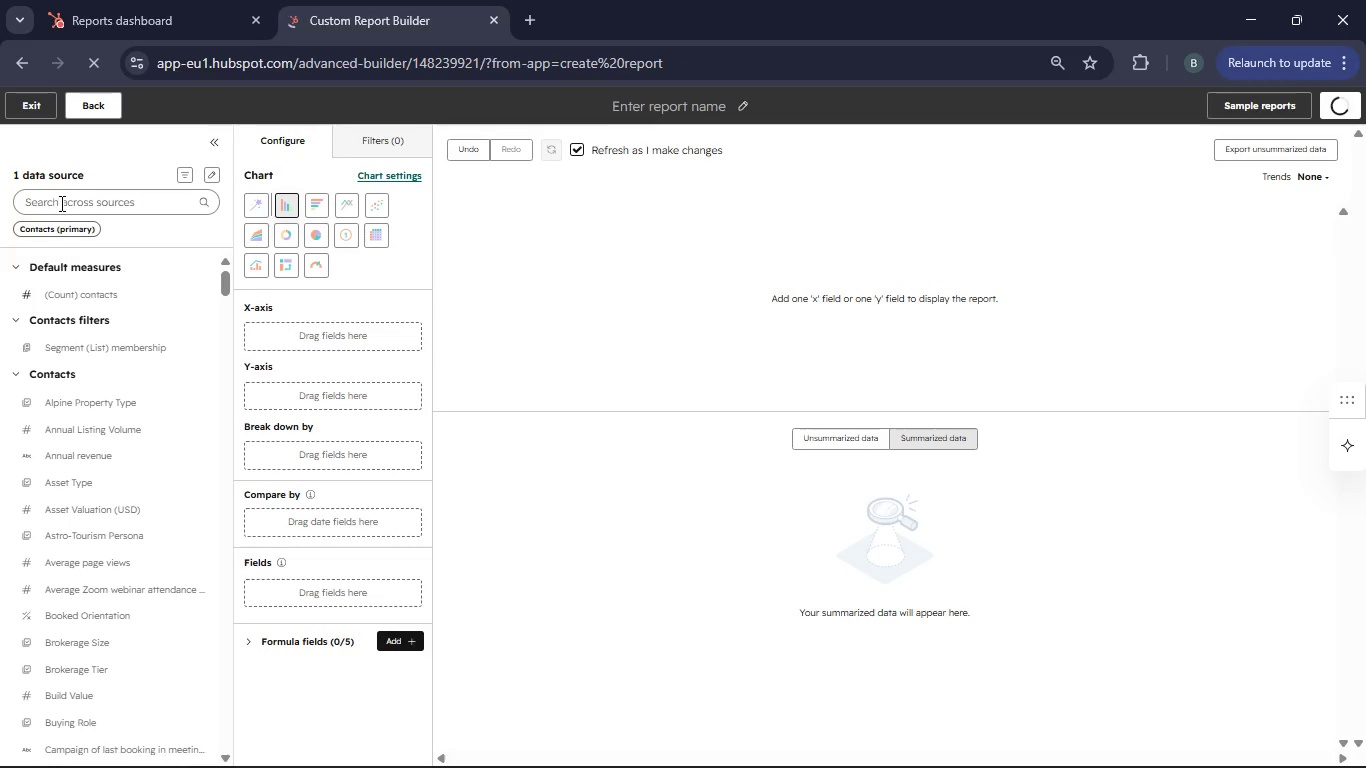 
type(Material Interest)
 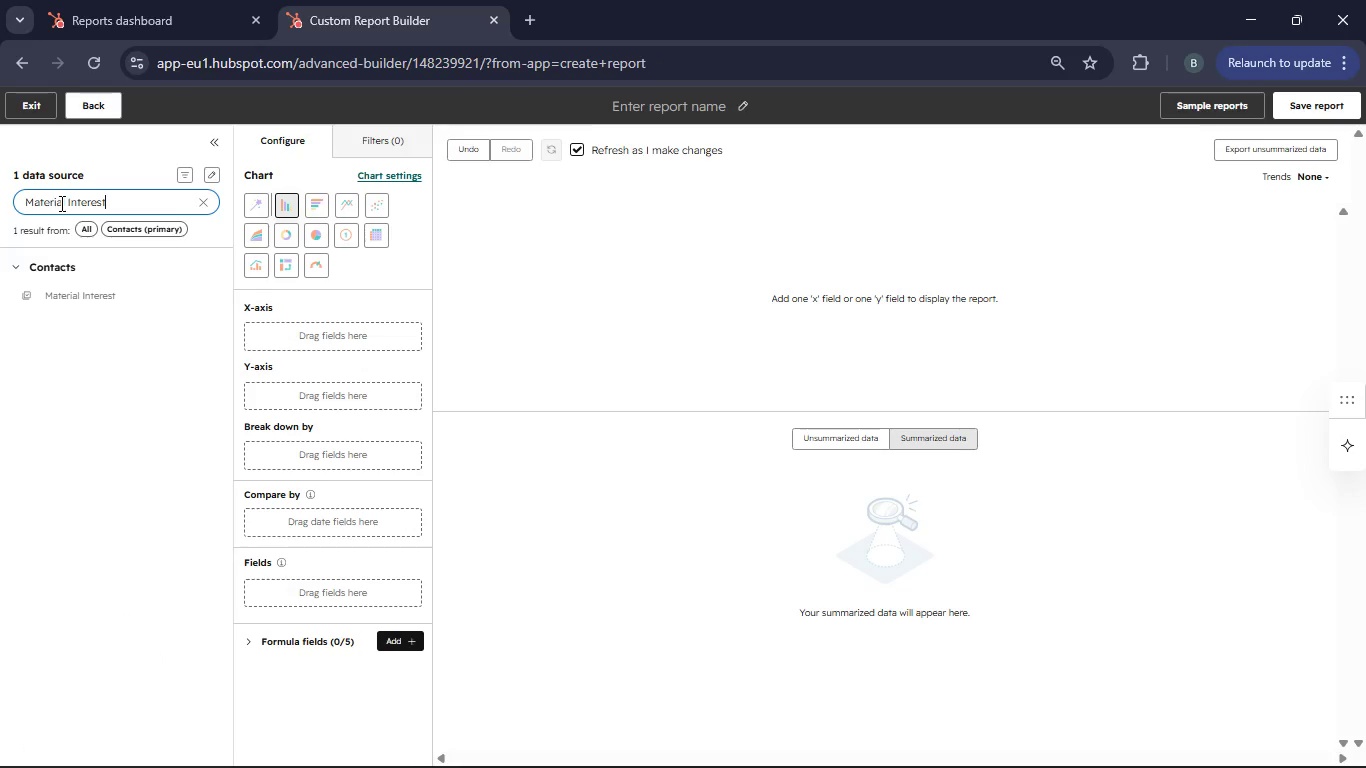 
left_click([40, 305])
 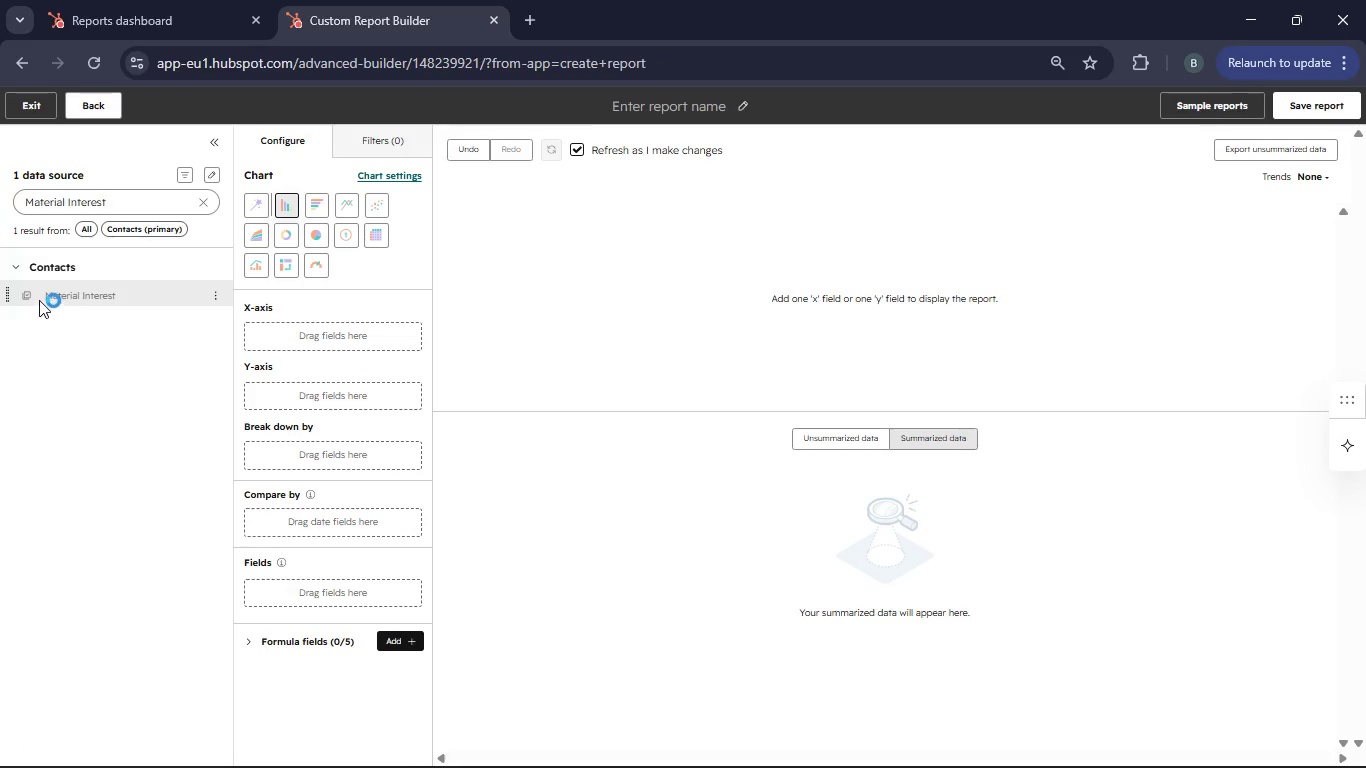 
left_click_drag(start_coordinate=[39, 297], to_coordinate=[260, 329])
 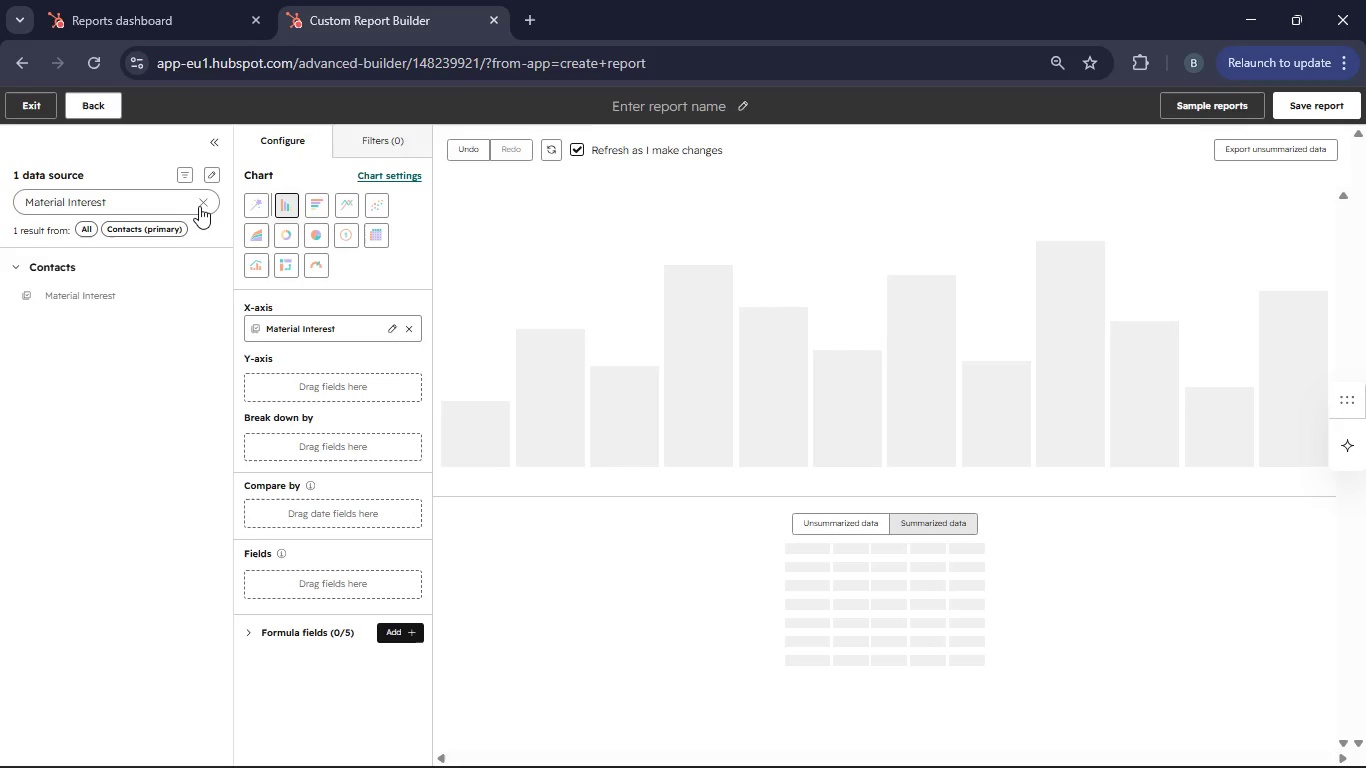 
left_click([201, 198])
 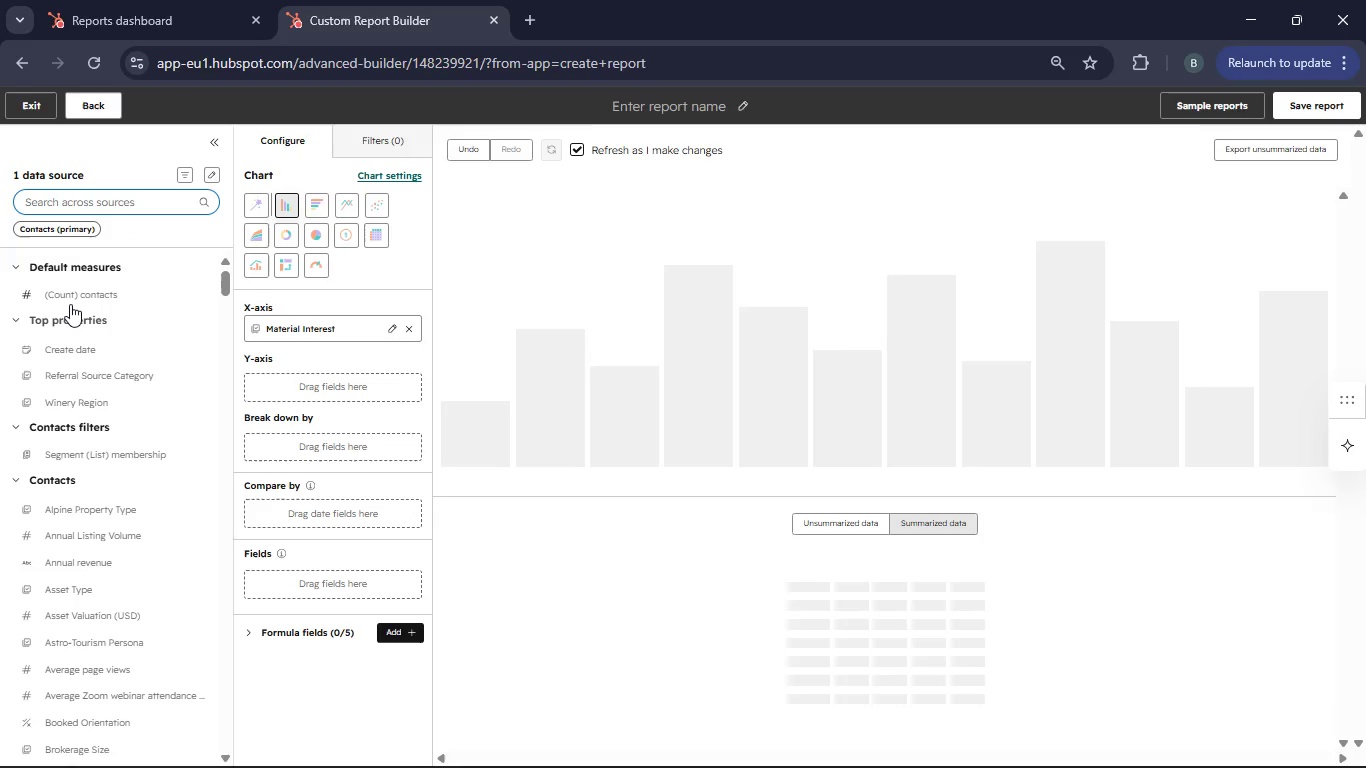 
left_click_drag(start_coordinate=[71, 295], to_coordinate=[262, 389])
 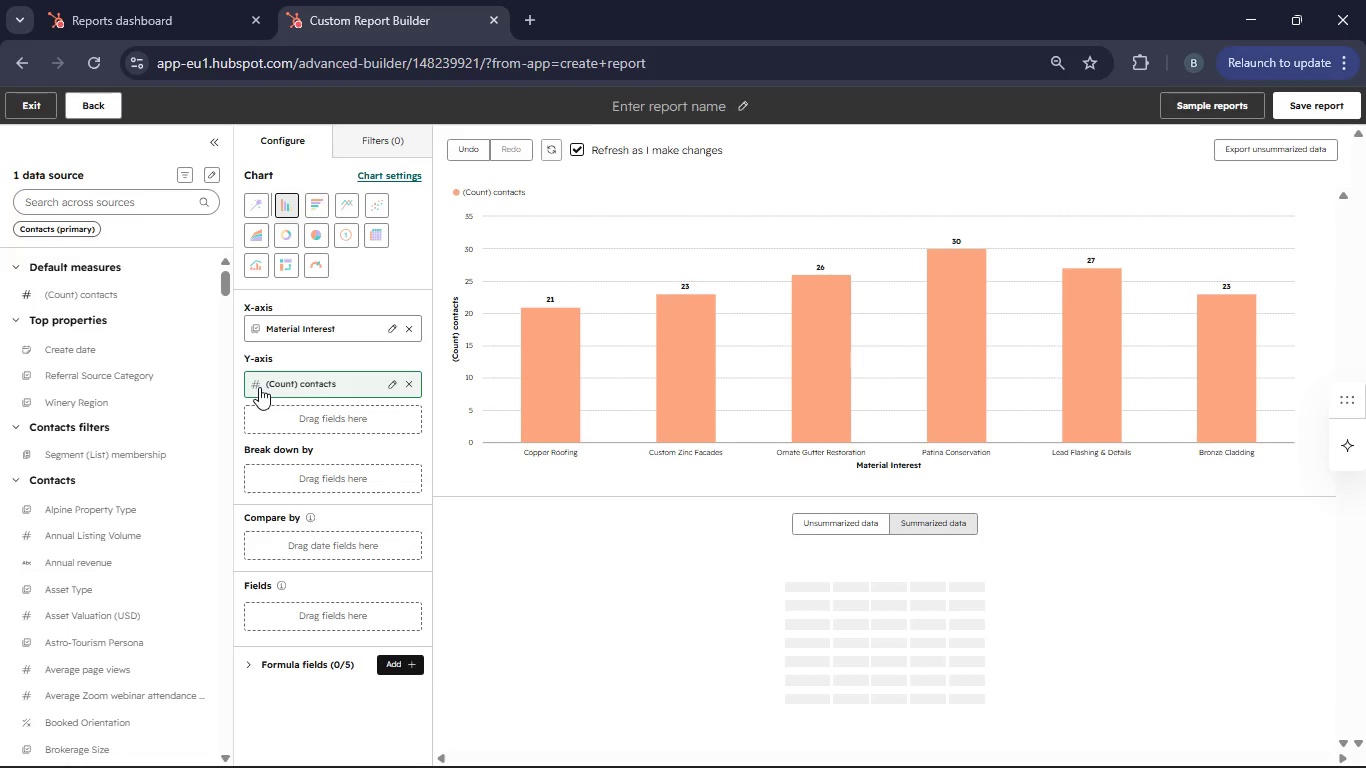 
wait(6.69)
 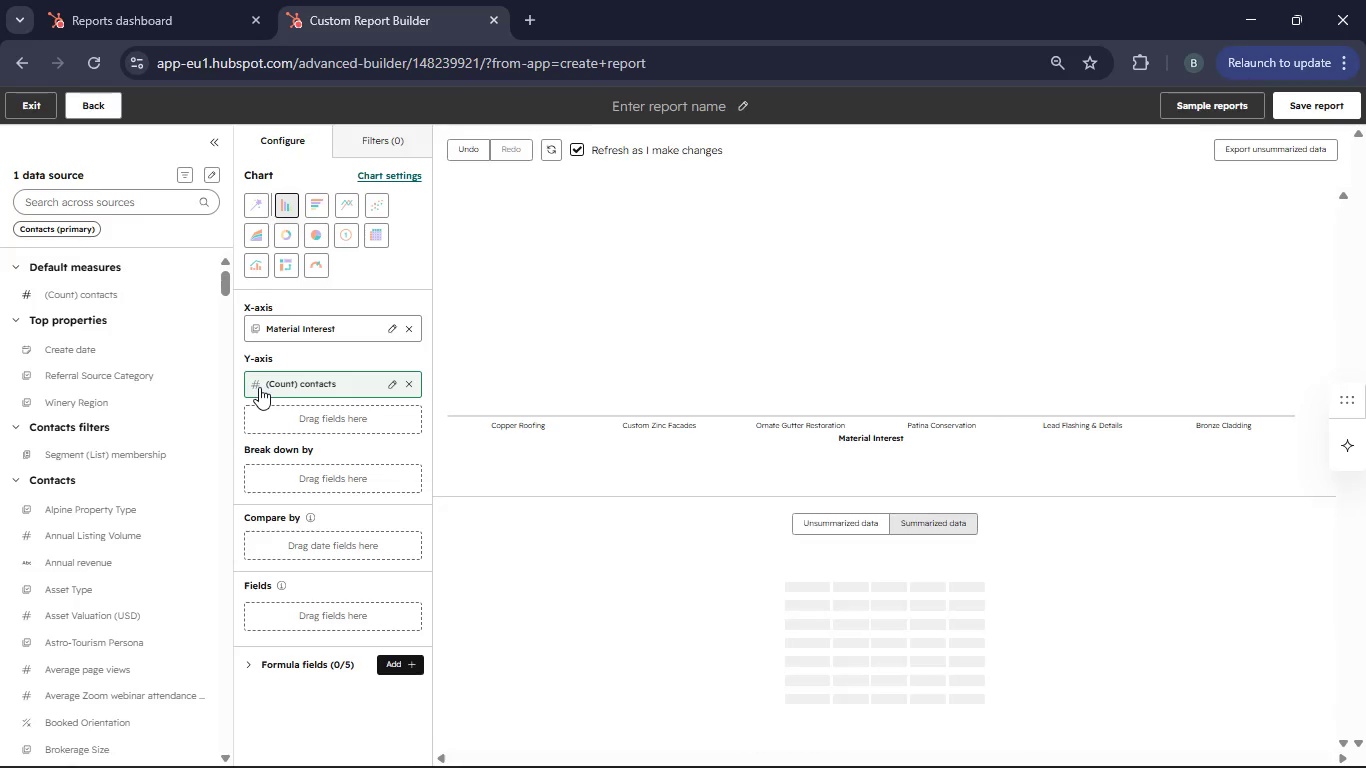 
left_click([667, 108])
 